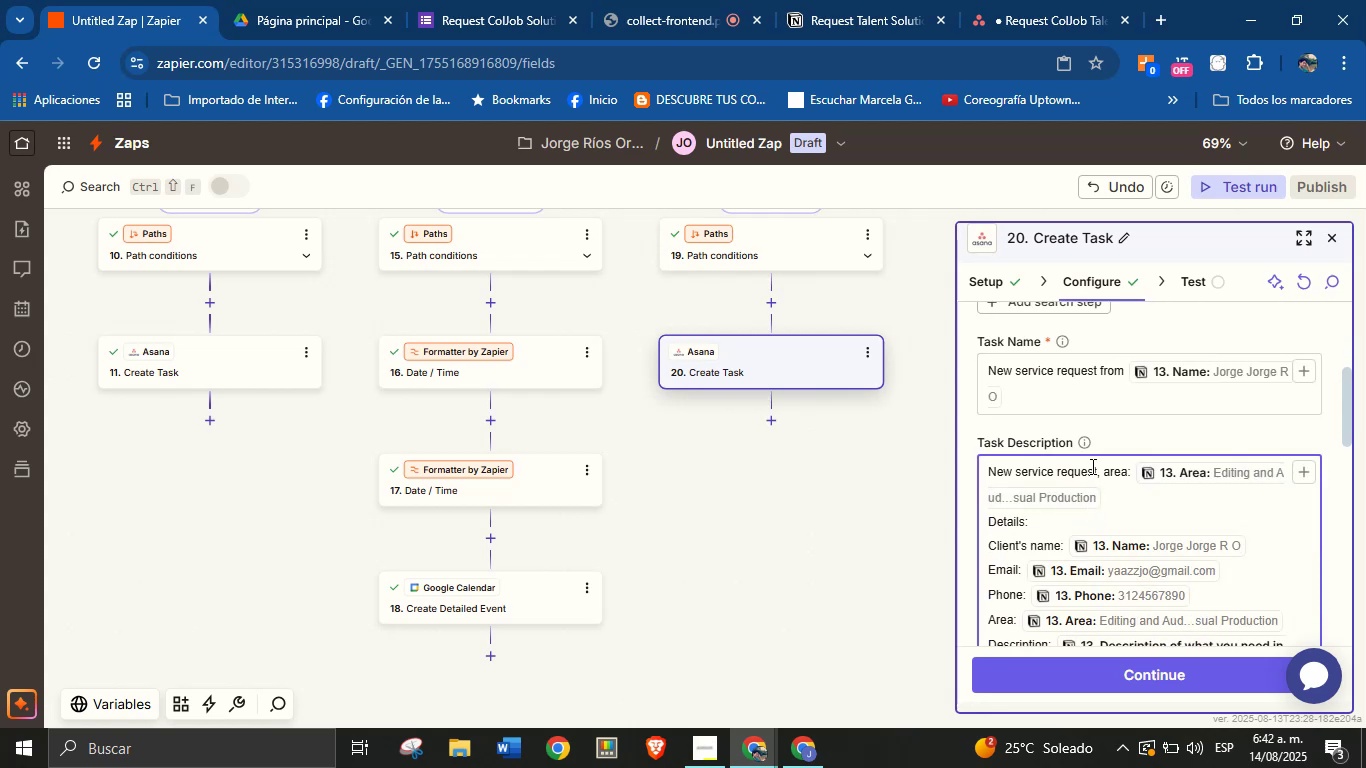 
scroll: coordinate [1095, 617], scroll_direction: down, amount: 2.0
 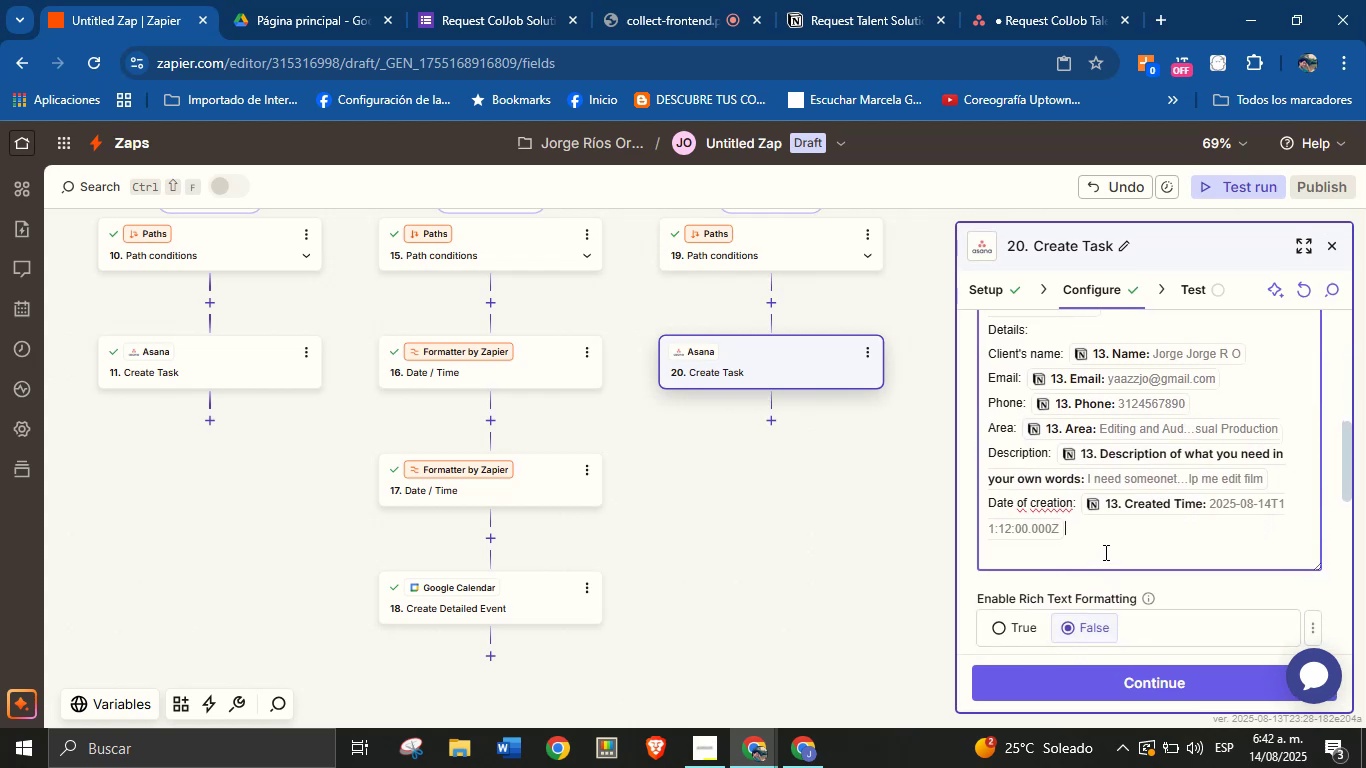 
scroll: coordinate [1104, 552], scroll_direction: up, amount: 1.0
 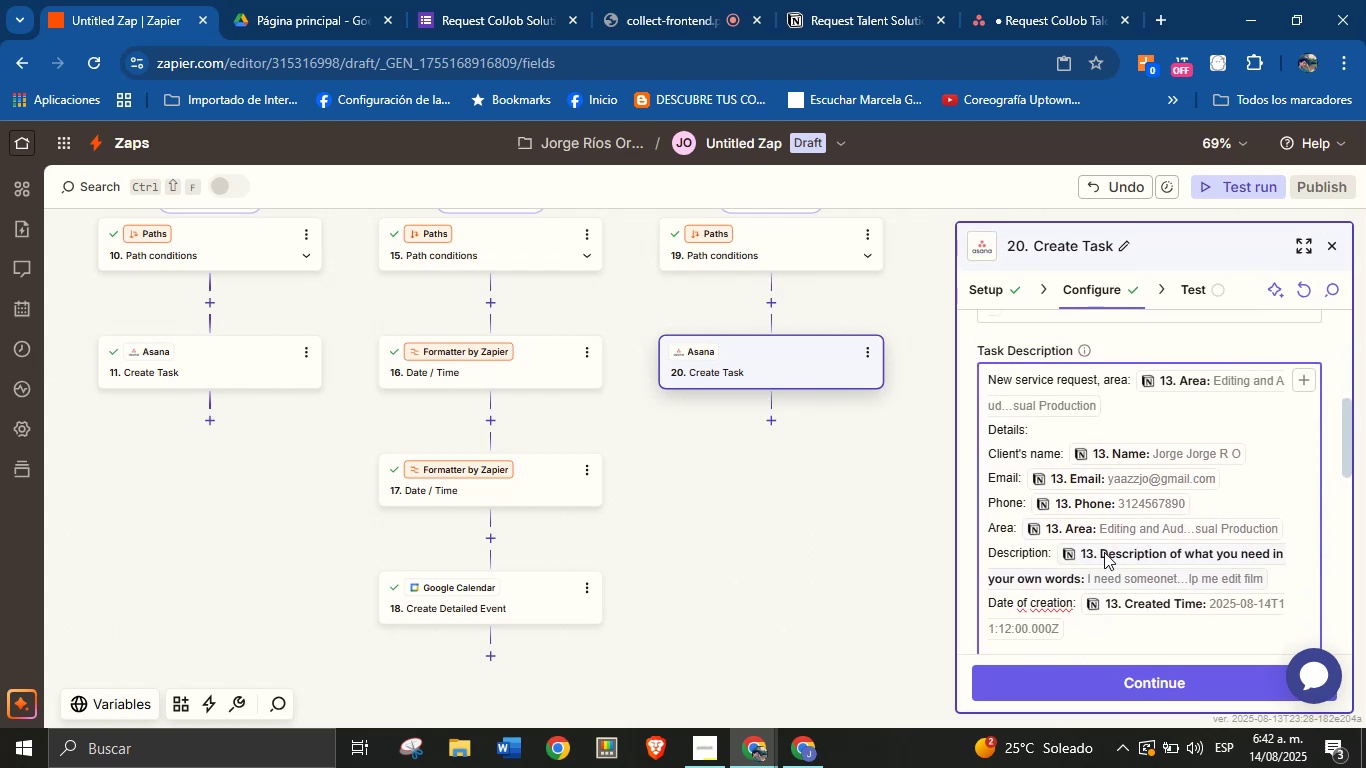 
scroll: coordinate [1090, 524], scroll_direction: down, amount: 9.0
 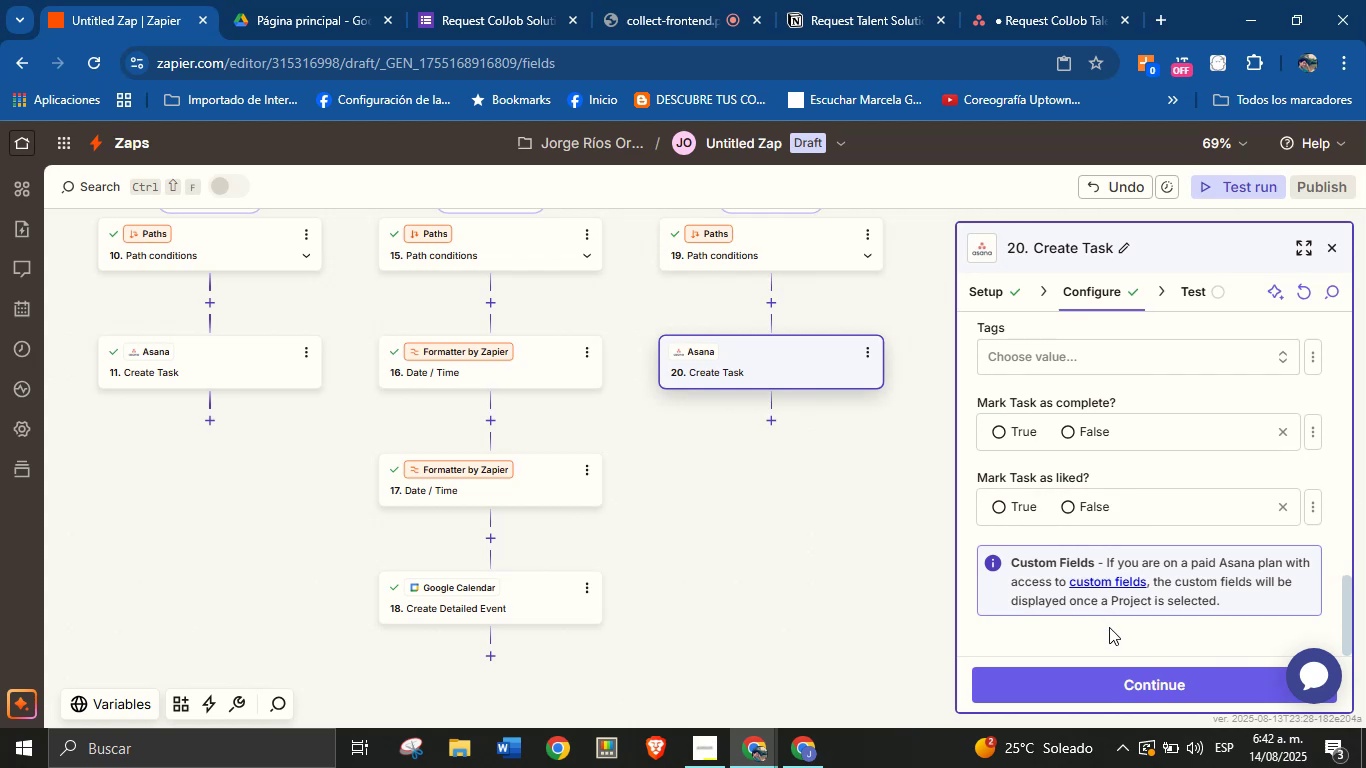 
left_click([1116, 685])
 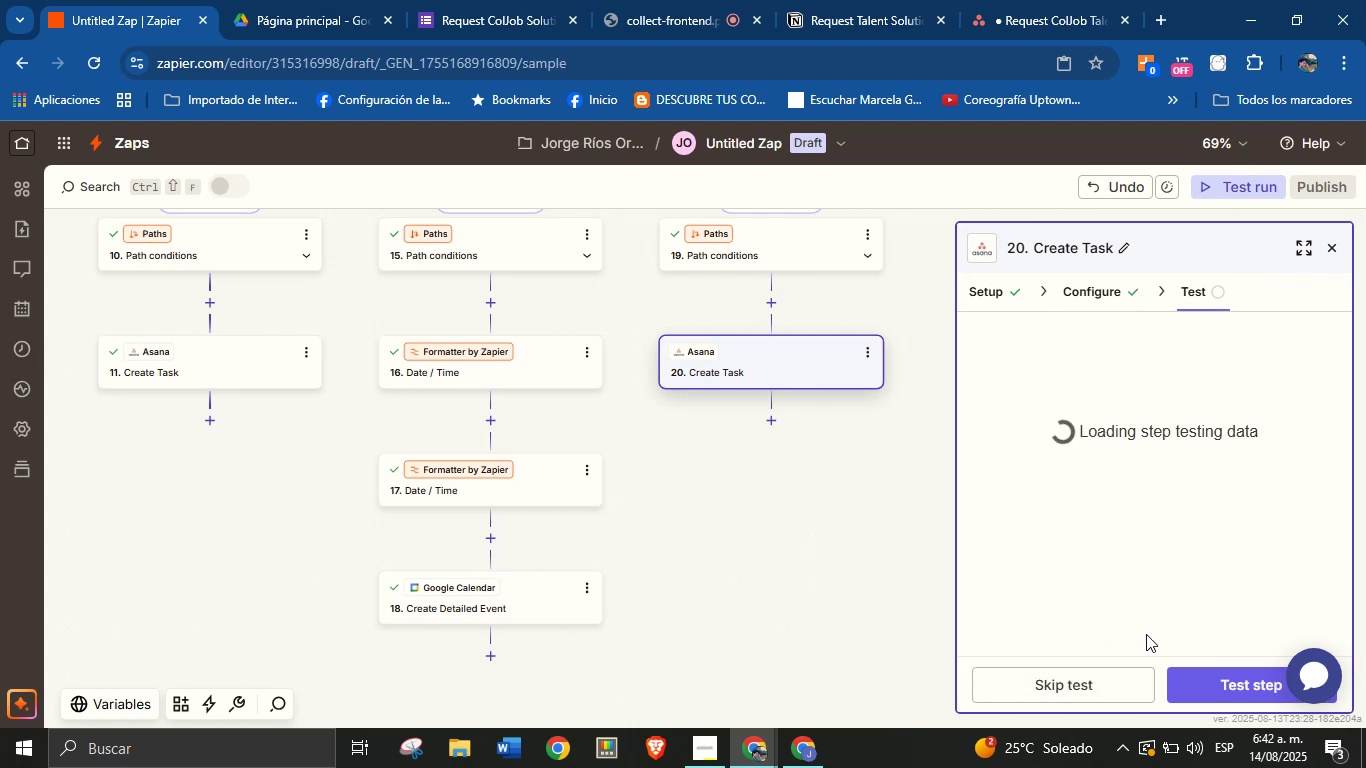 
left_click([1227, 685])
 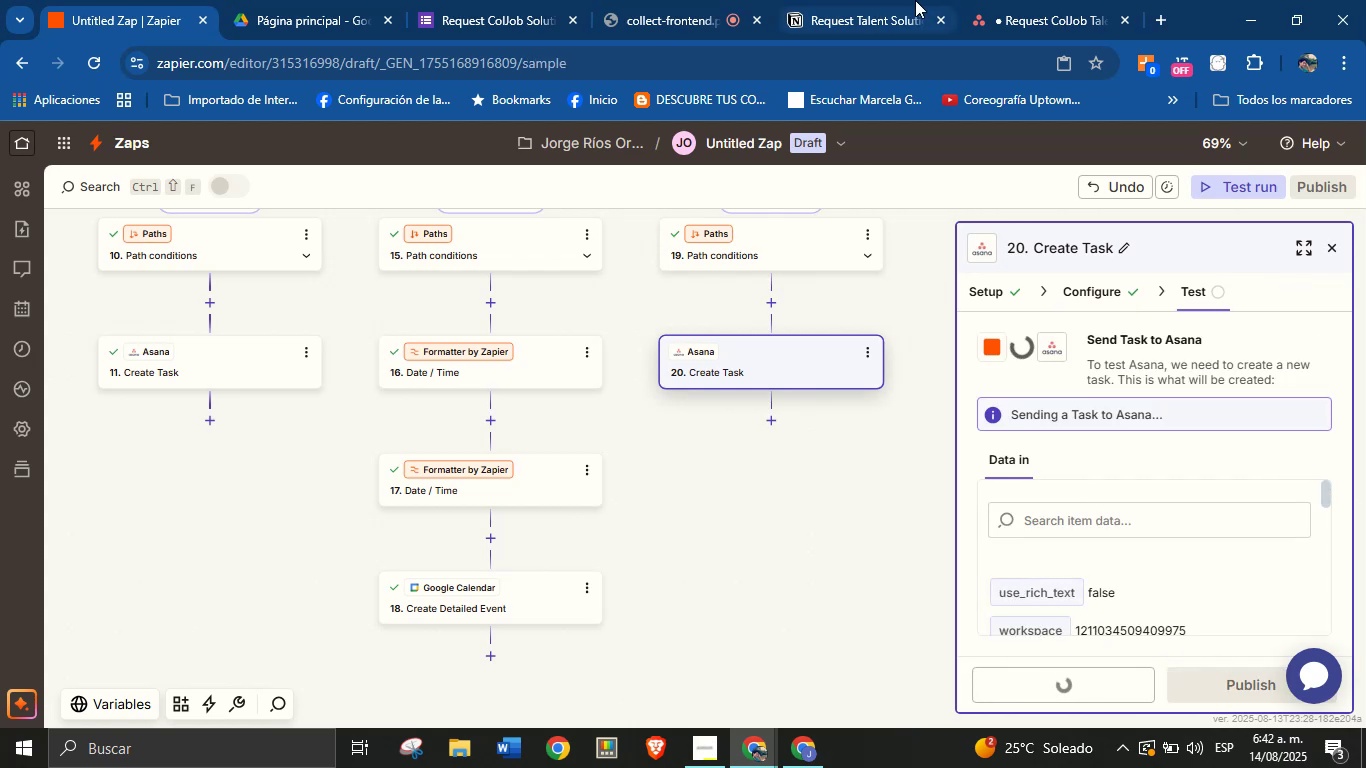 
left_click([989, 0])
 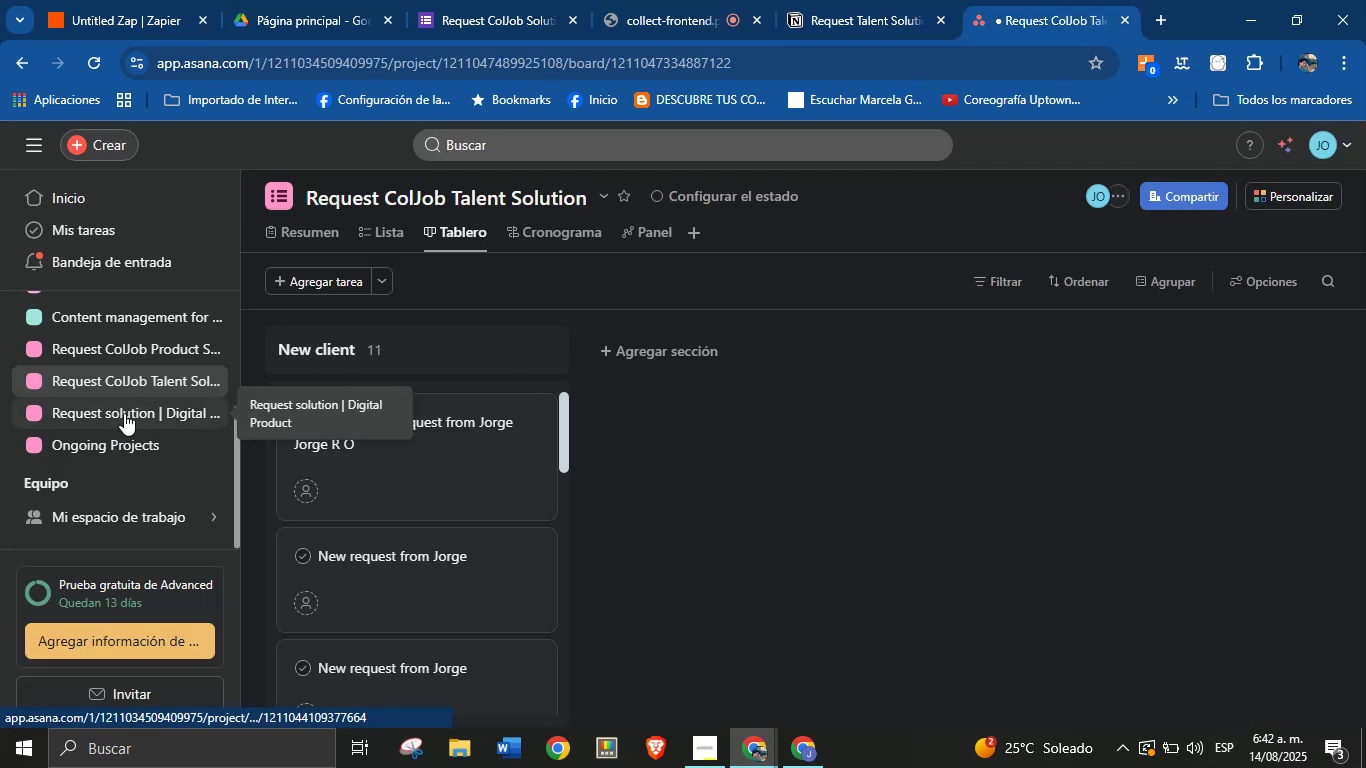 
left_click([120, 352])
 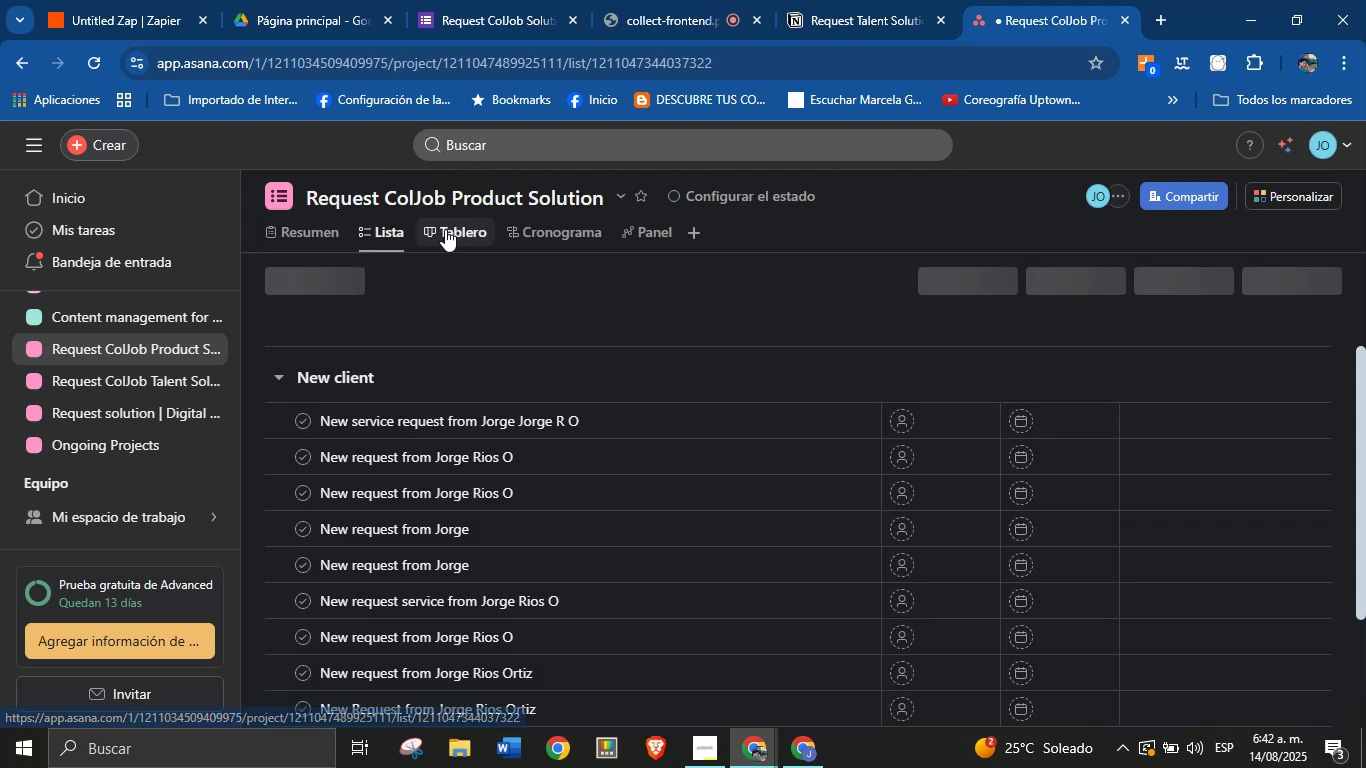 
left_click([449, 228])
 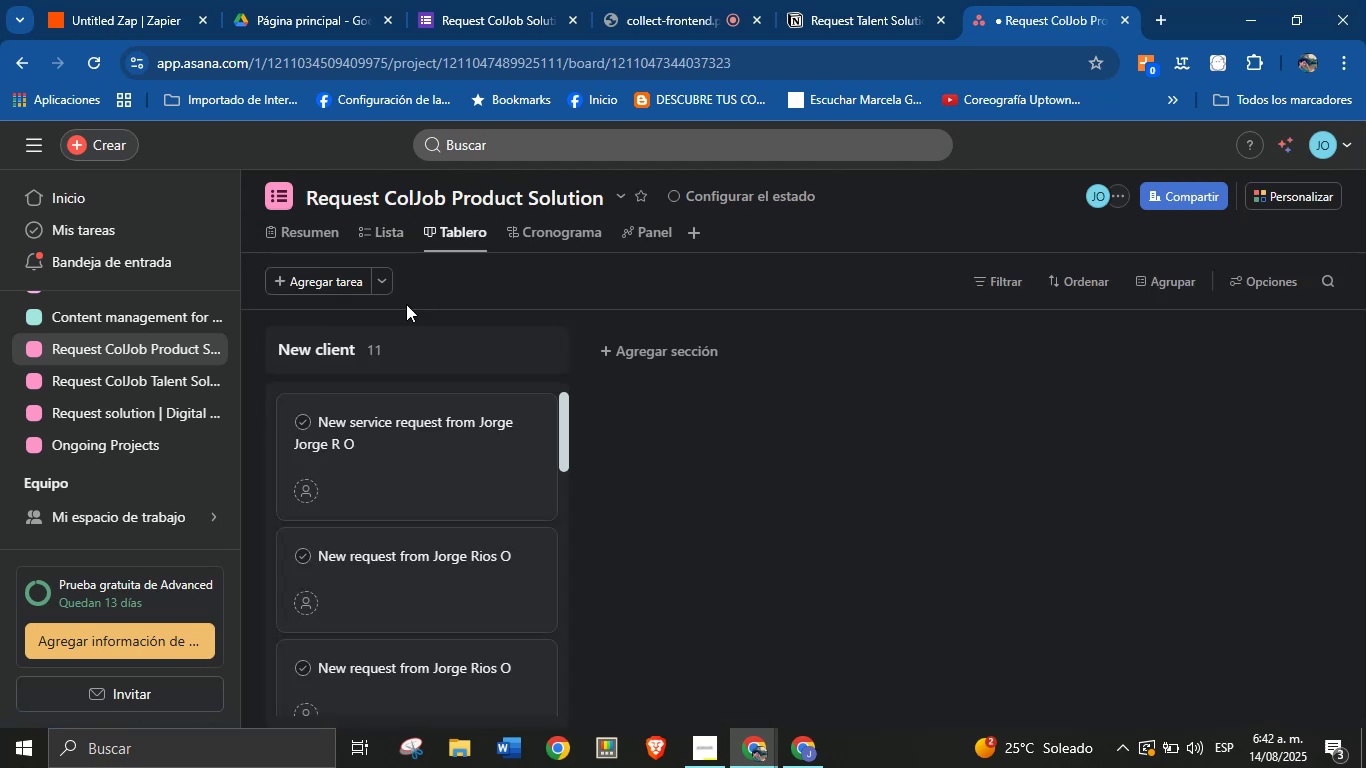 
left_click([401, 409])
 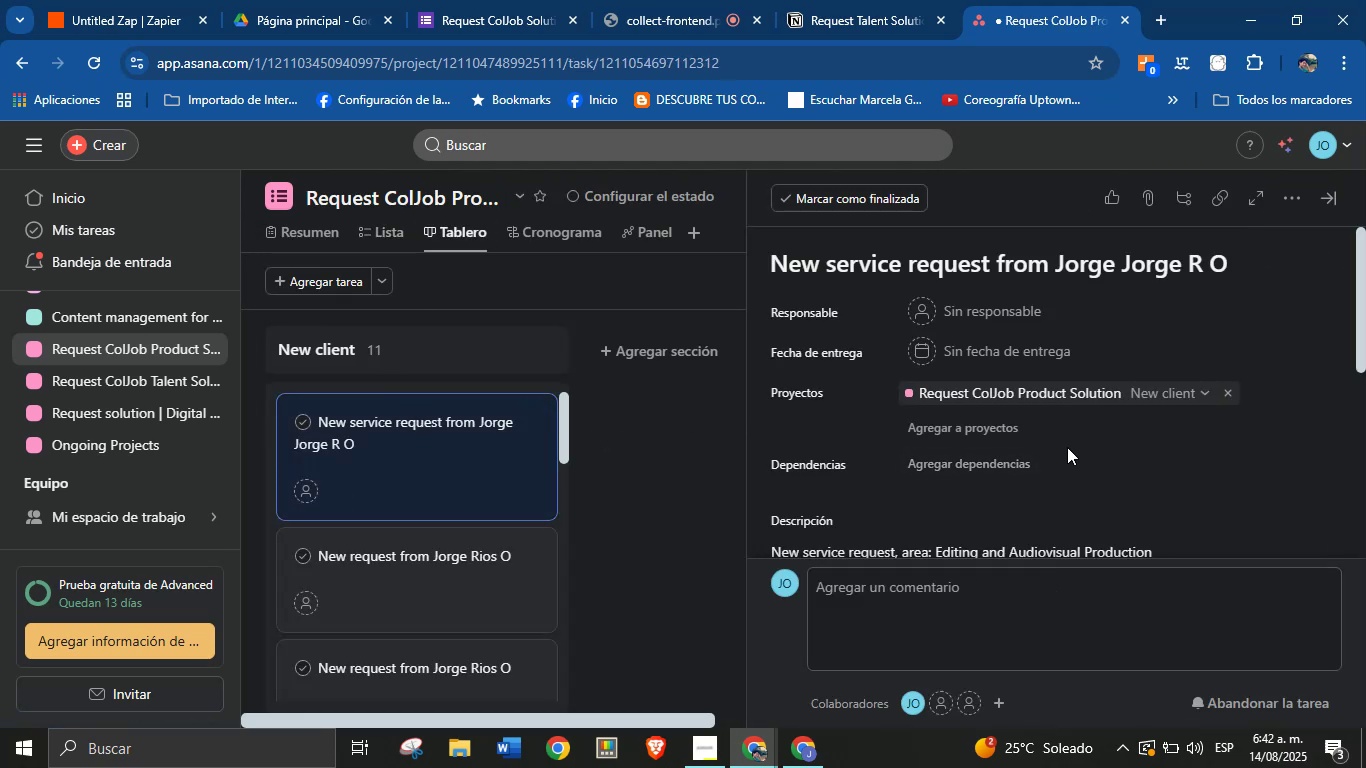 
wait(6.71)
 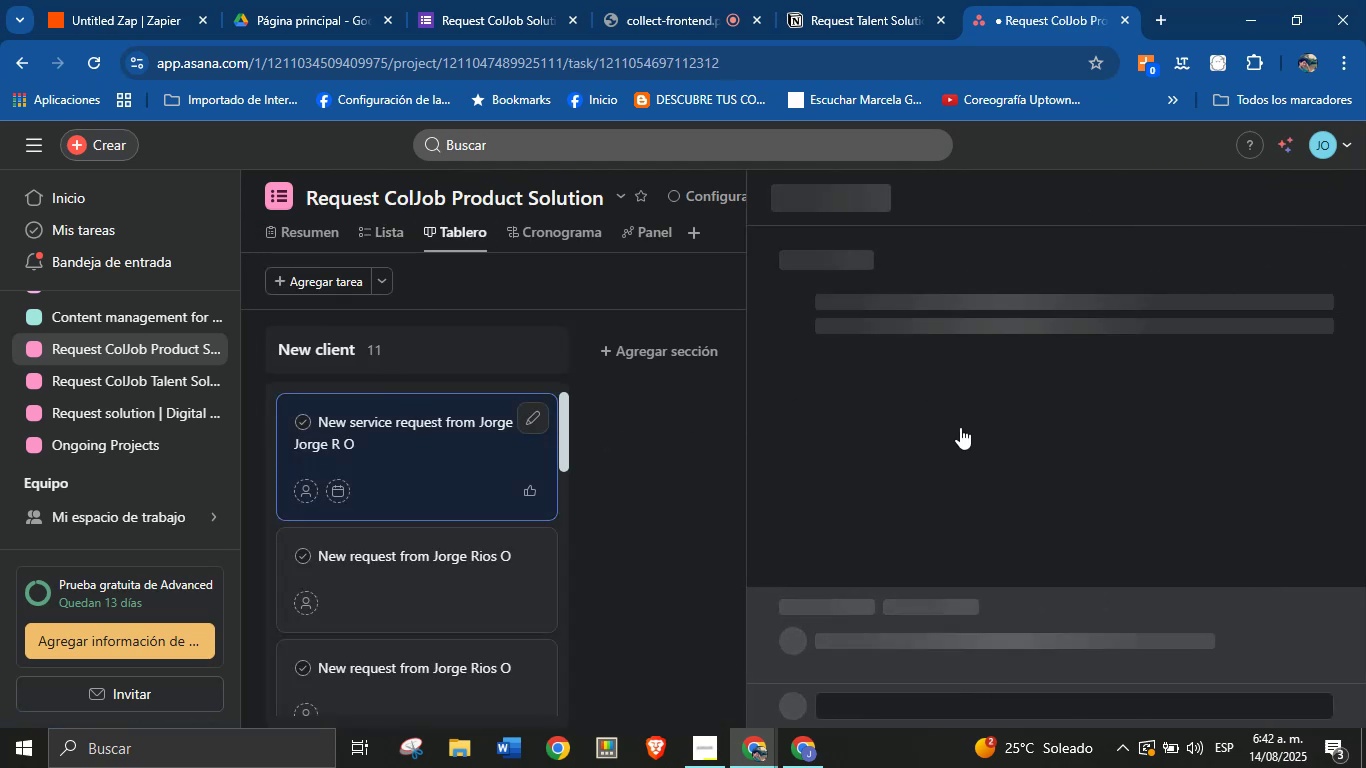 
scroll: coordinate [972, 504], scroll_direction: down, amount: 3.0
 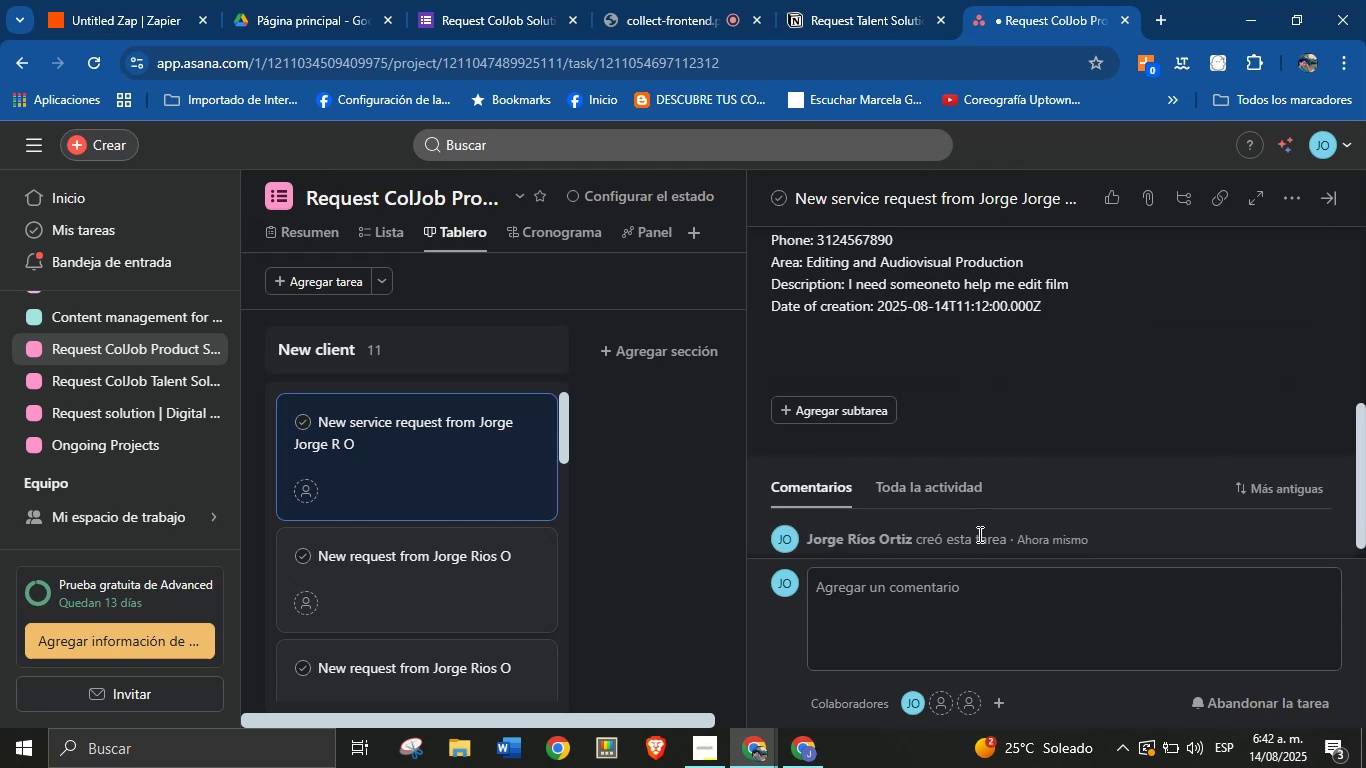 
scroll: coordinate [1022, 545], scroll_direction: up, amount: 1.0
 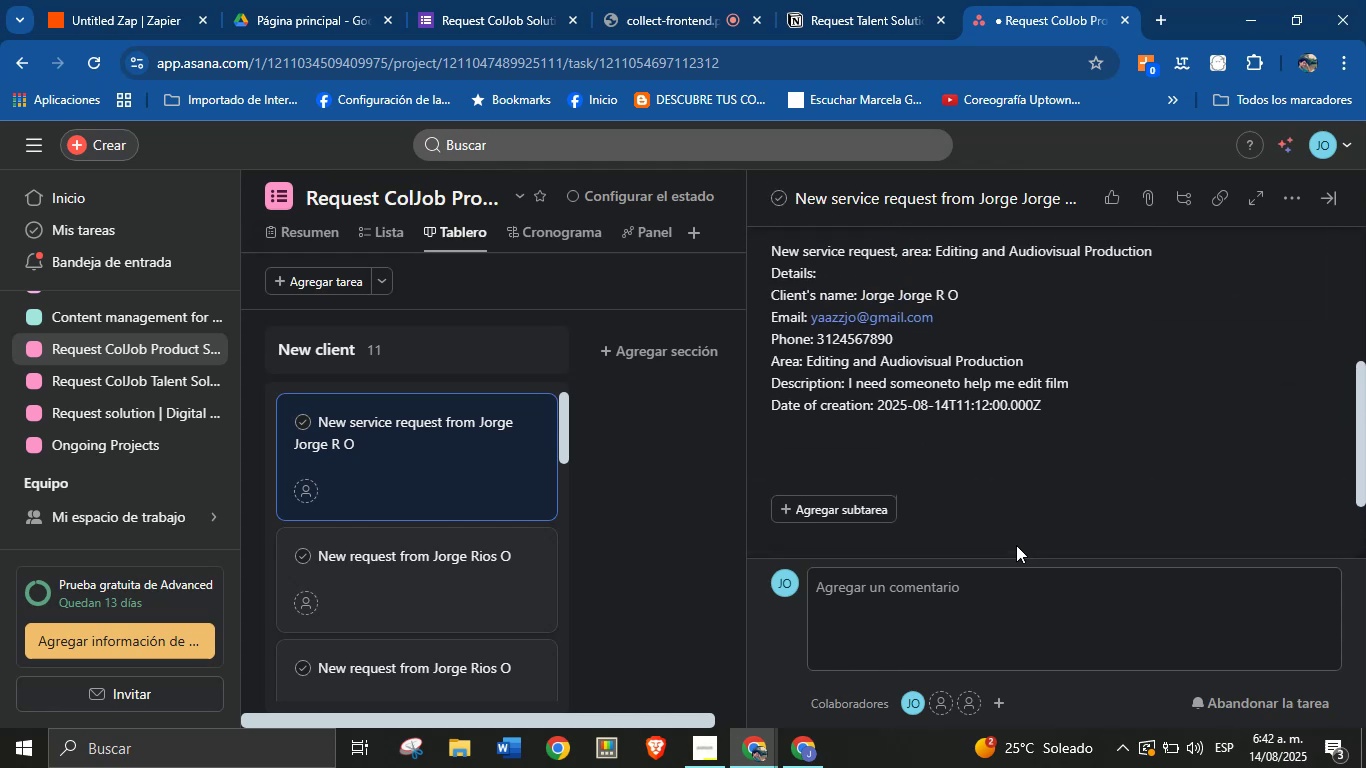 
scroll: coordinate [982, 499], scroll_direction: down, amount: 4.0
 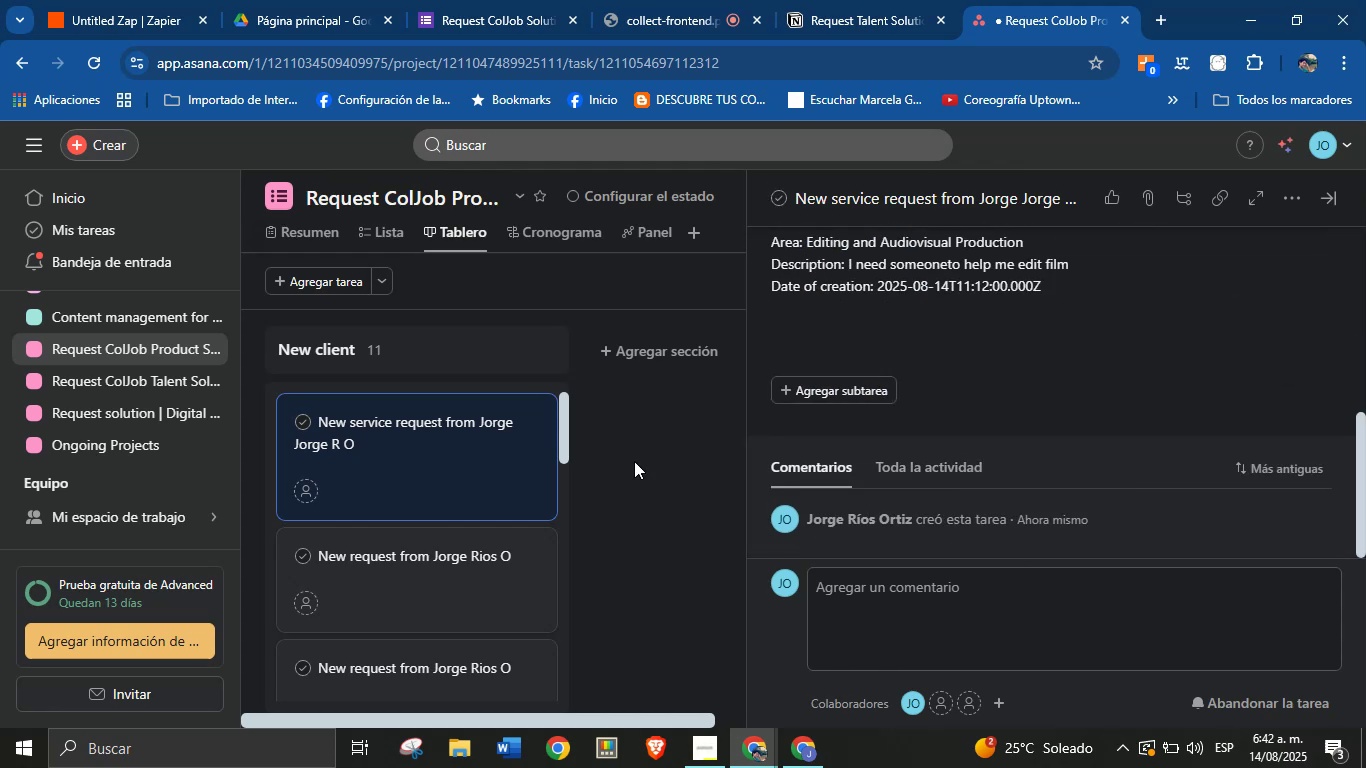 
left_click([126, 0])
 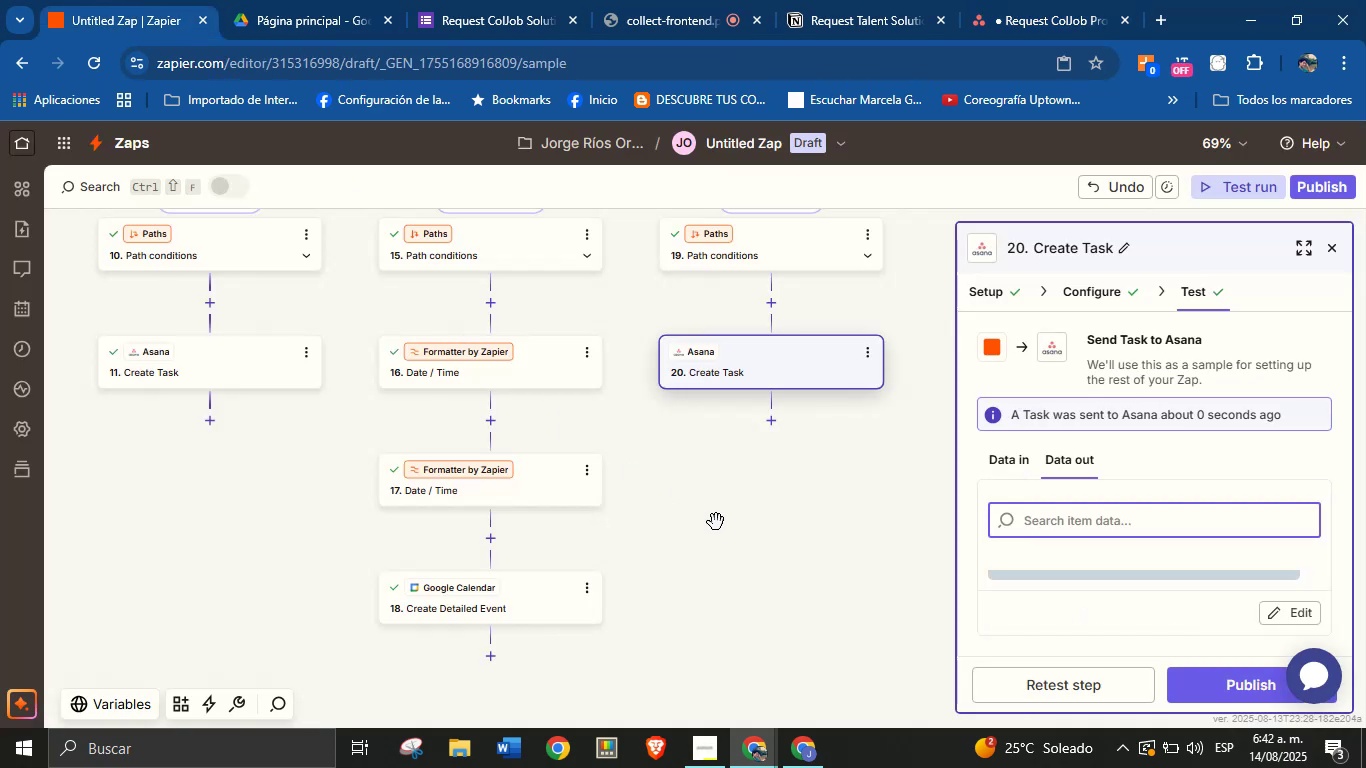 
left_click_drag(start_coordinate=[697, 522], to_coordinate=[795, 496])
 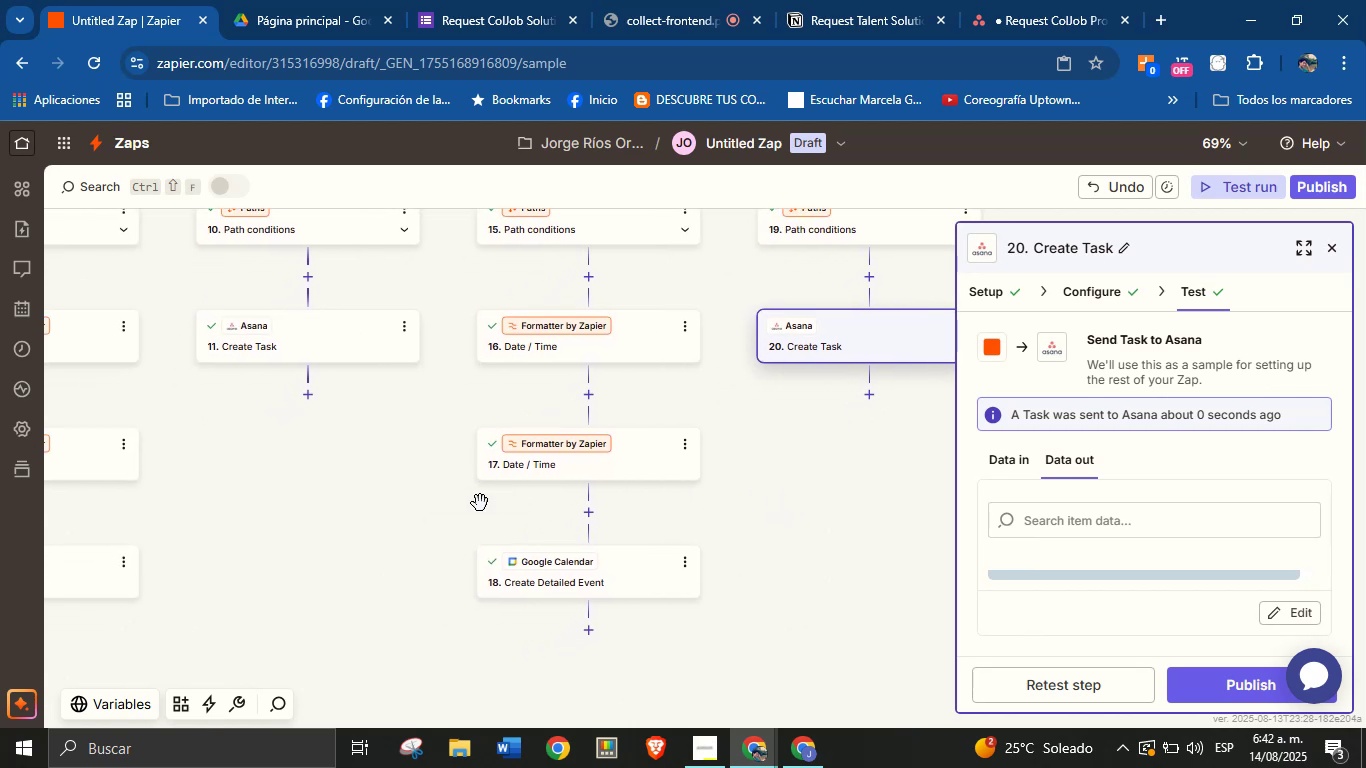 
left_click_drag(start_coordinate=[381, 490], to_coordinate=[590, 429])
 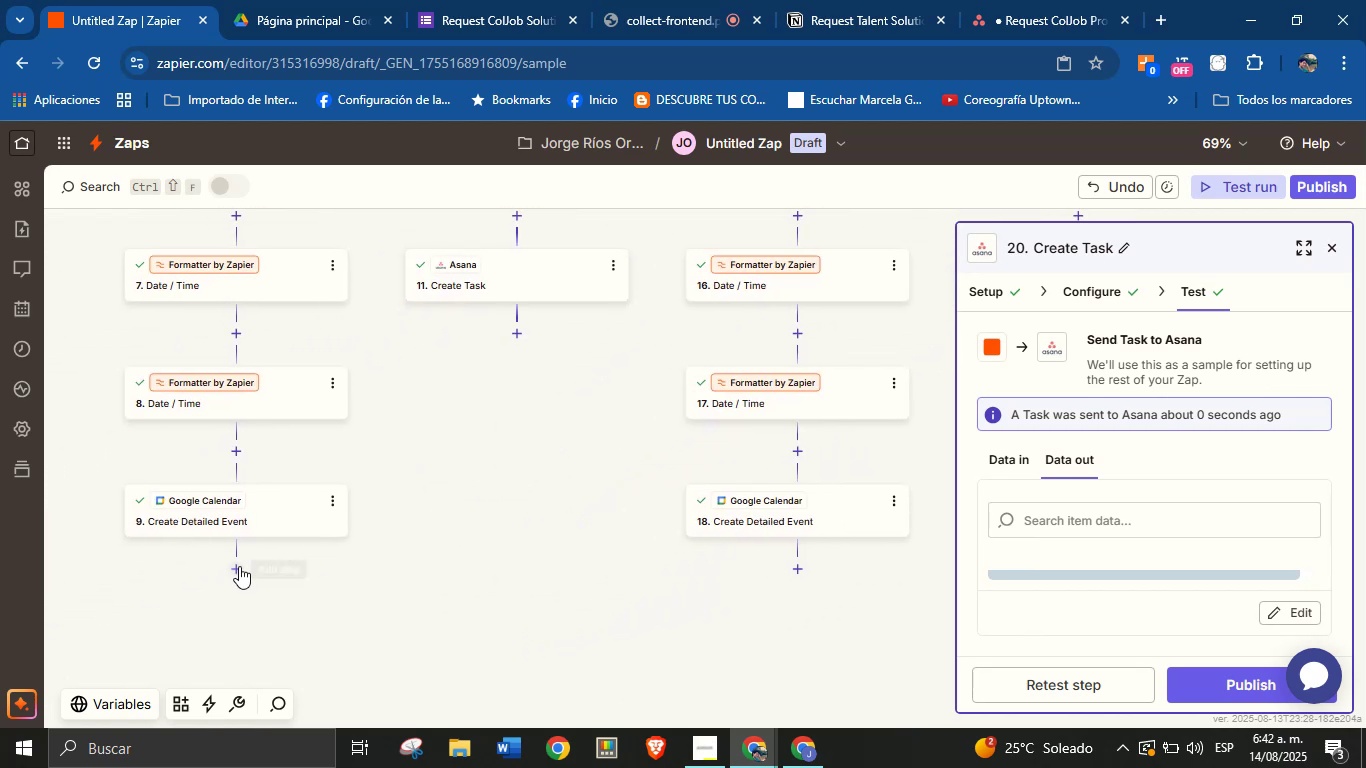 
left_click([239, 566])
 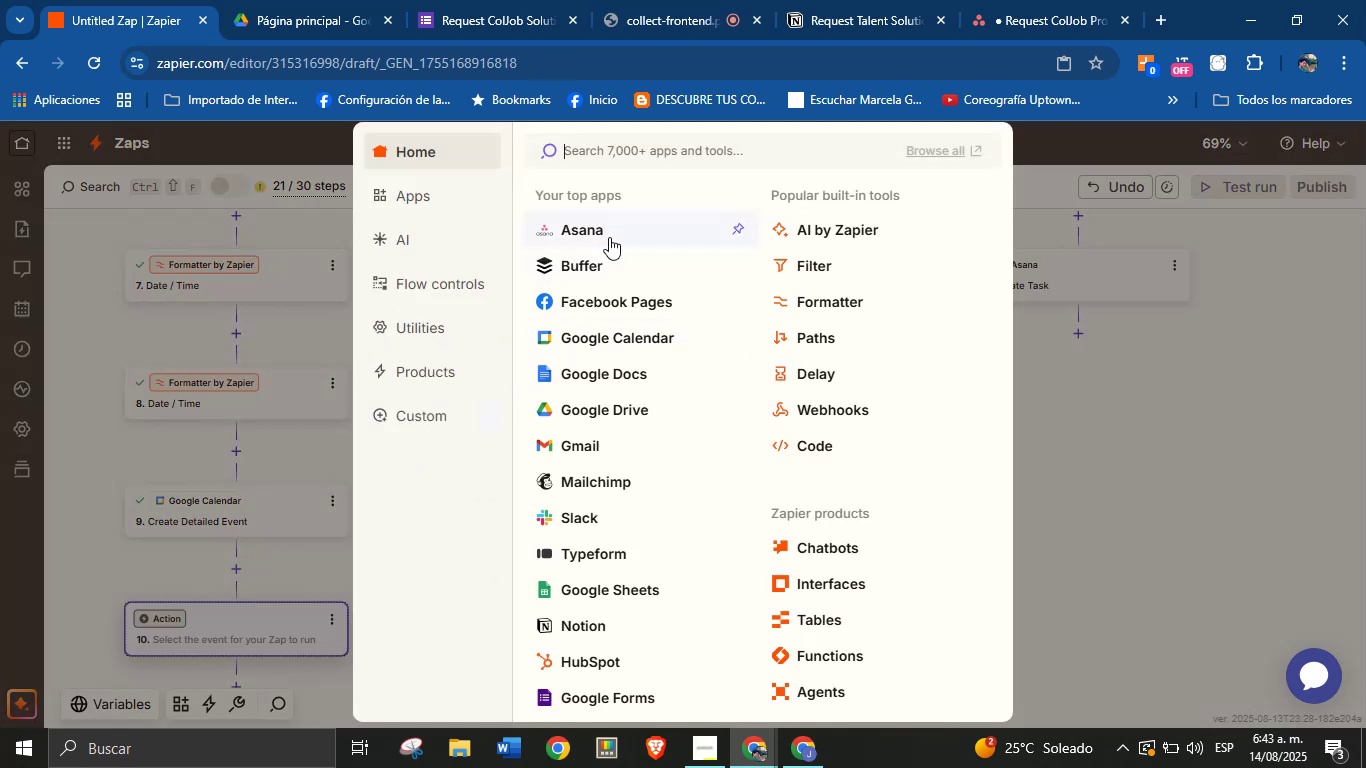 
left_click([609, 237])
 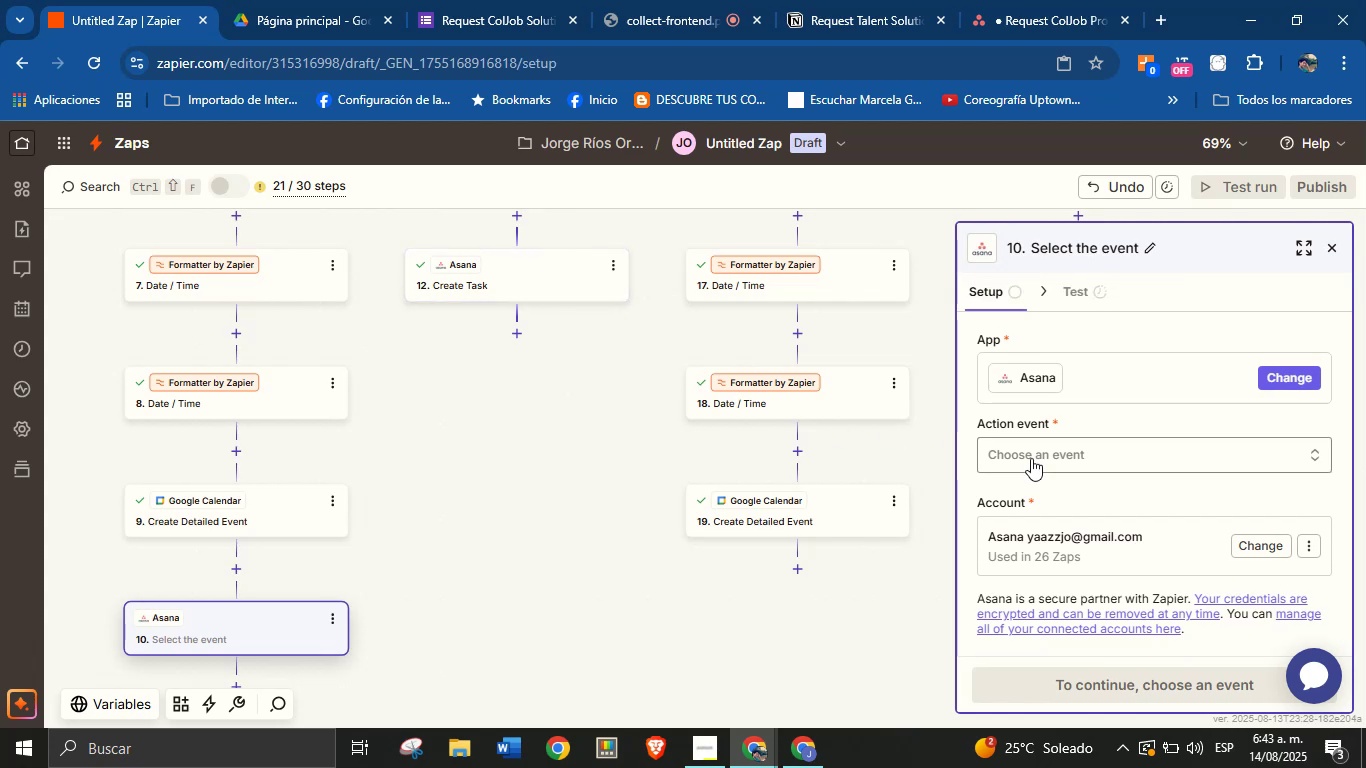 
left_click([1053, 454])
 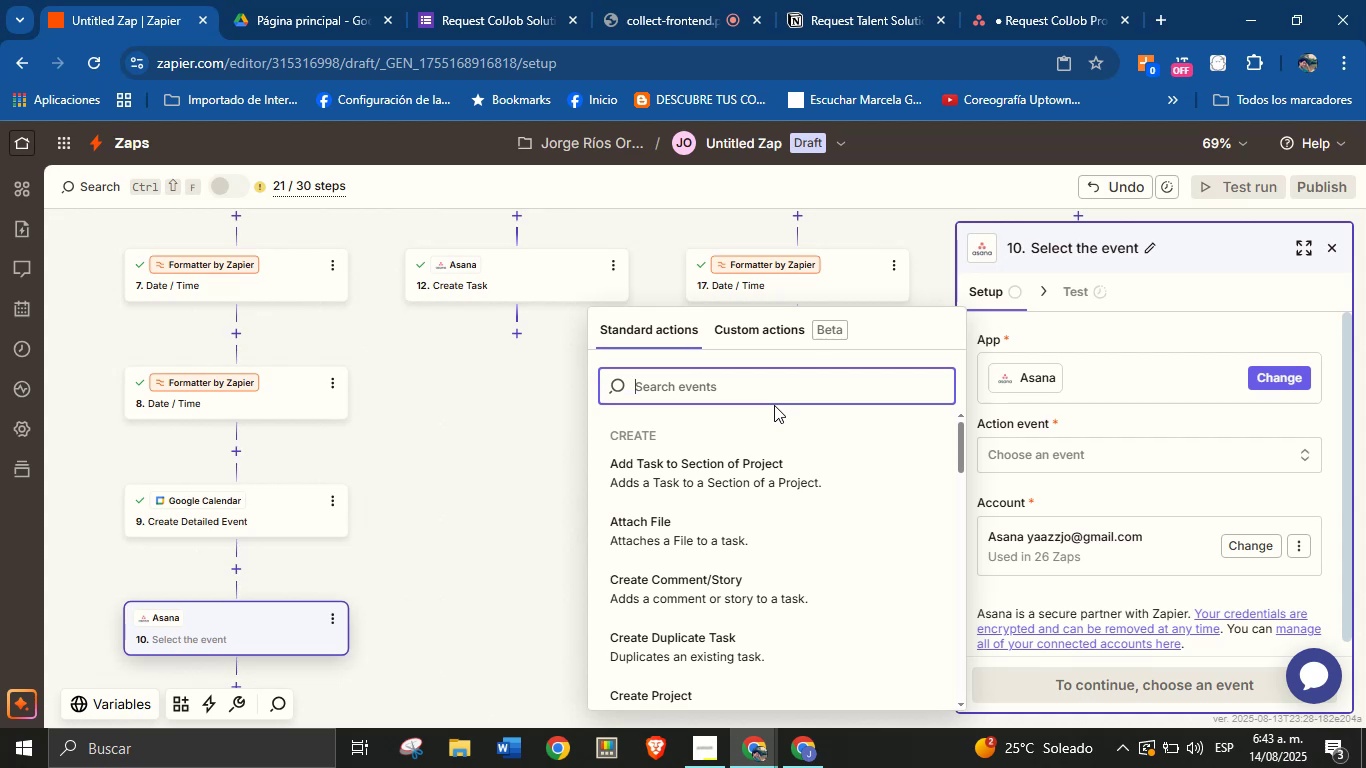 
wait(28.83)
 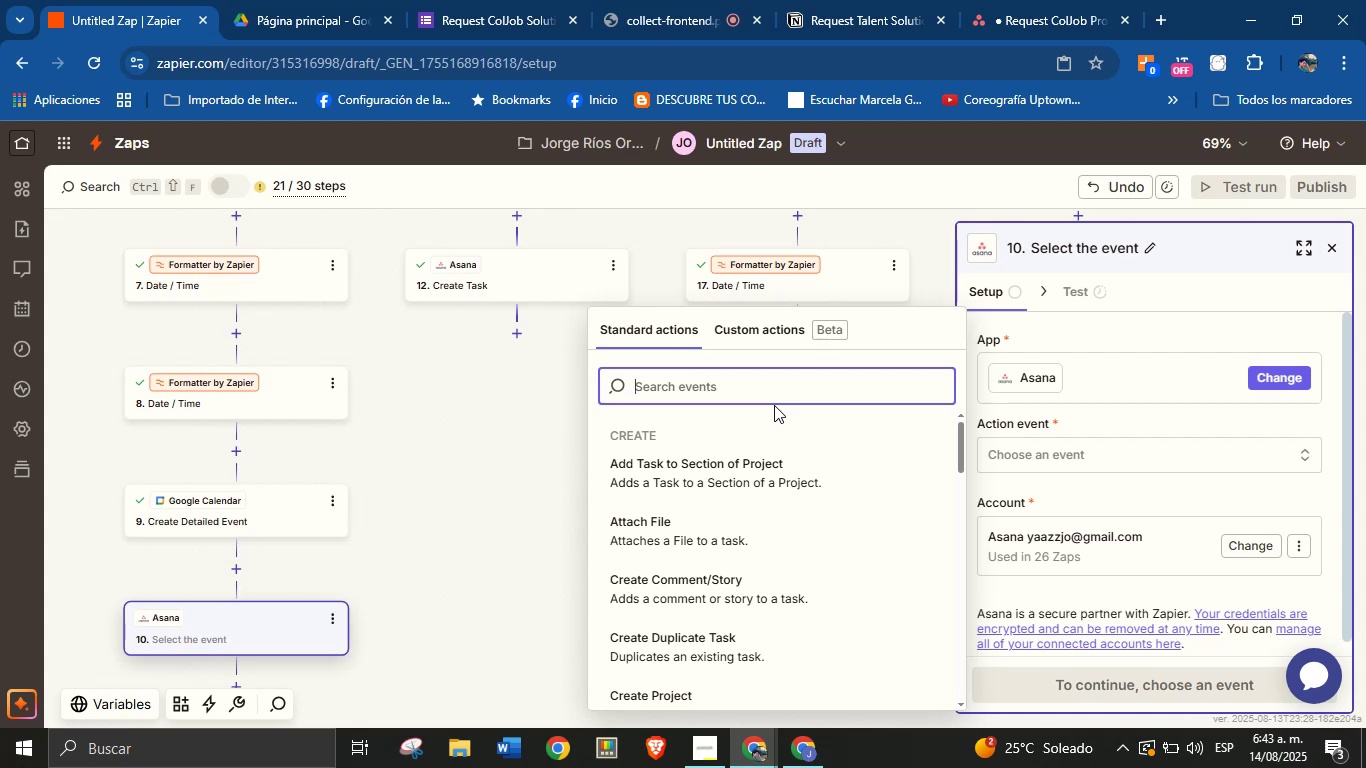 
type(creat)
 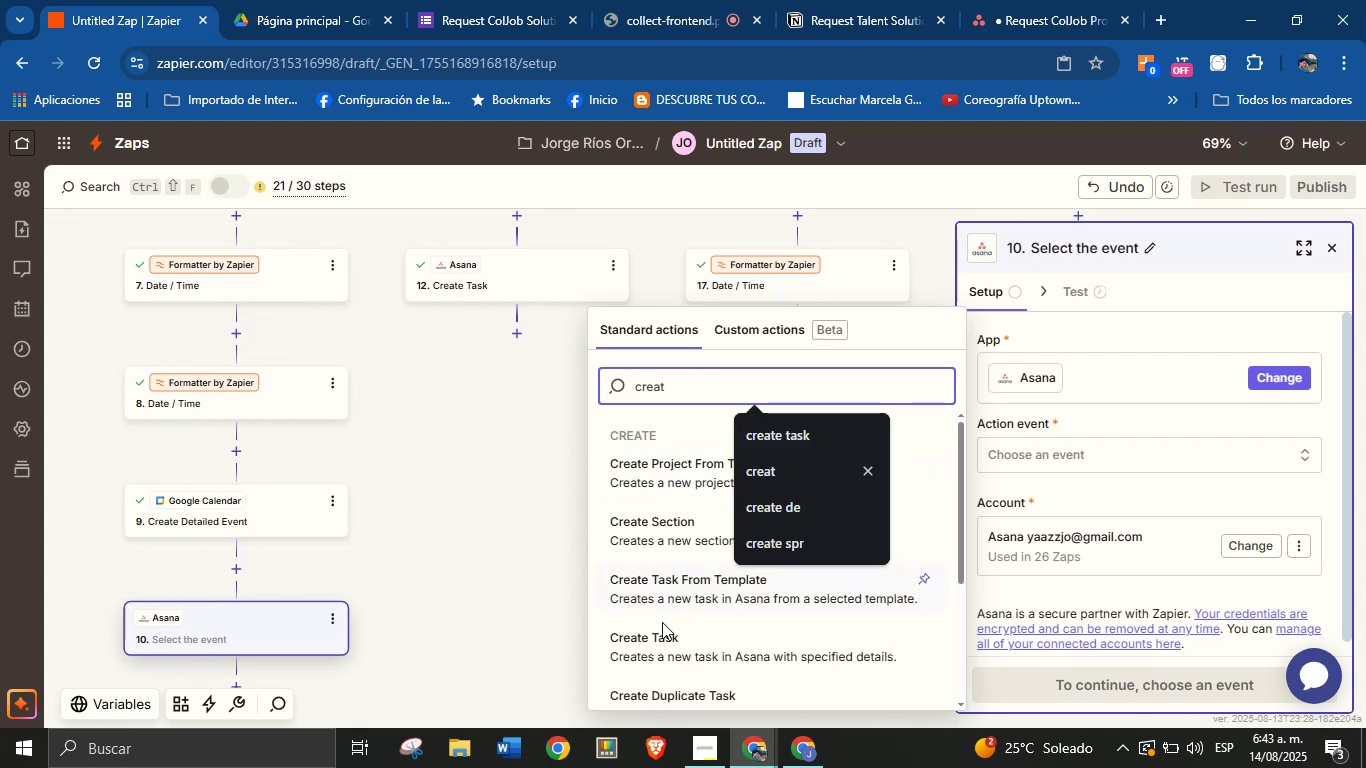 
left_click([659, 649])
 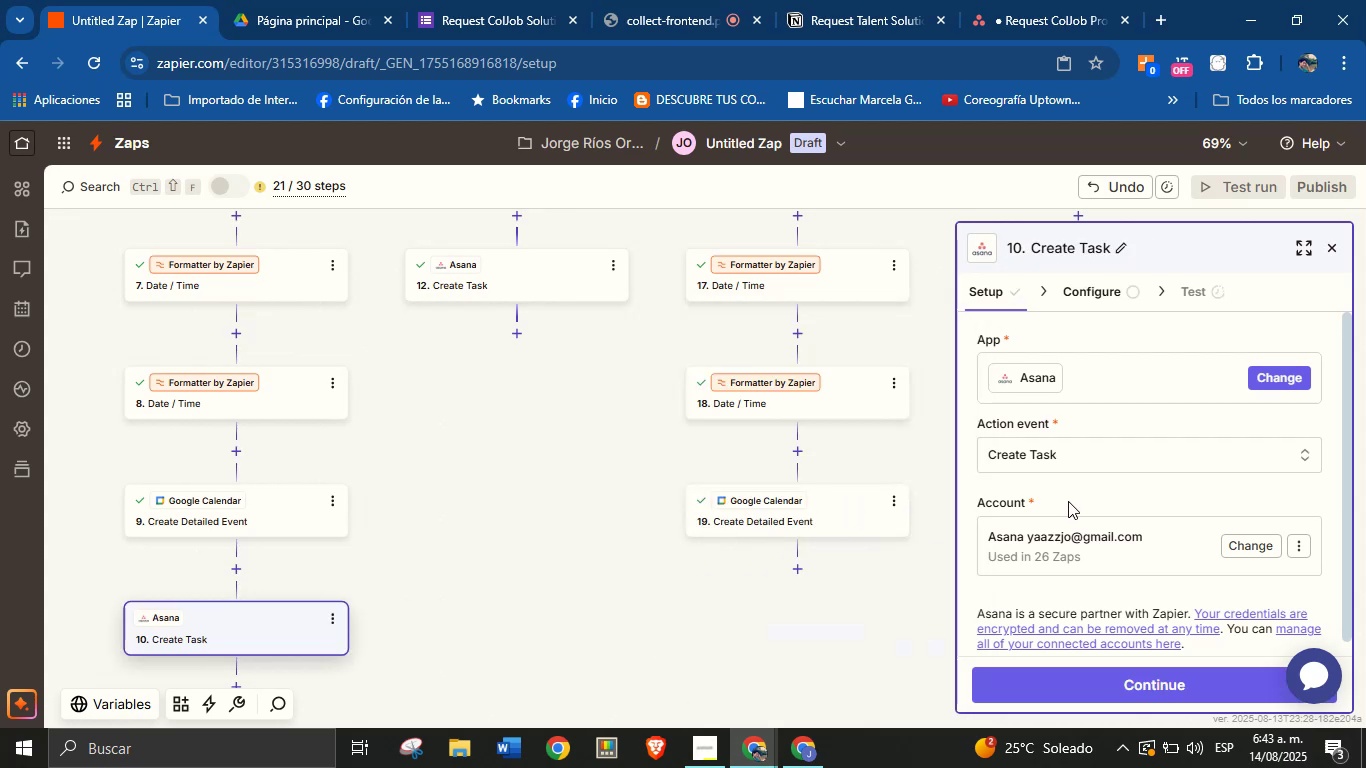 
scroll: coordinate [1081, 469], scroll_direction: down, amount: 1.0
 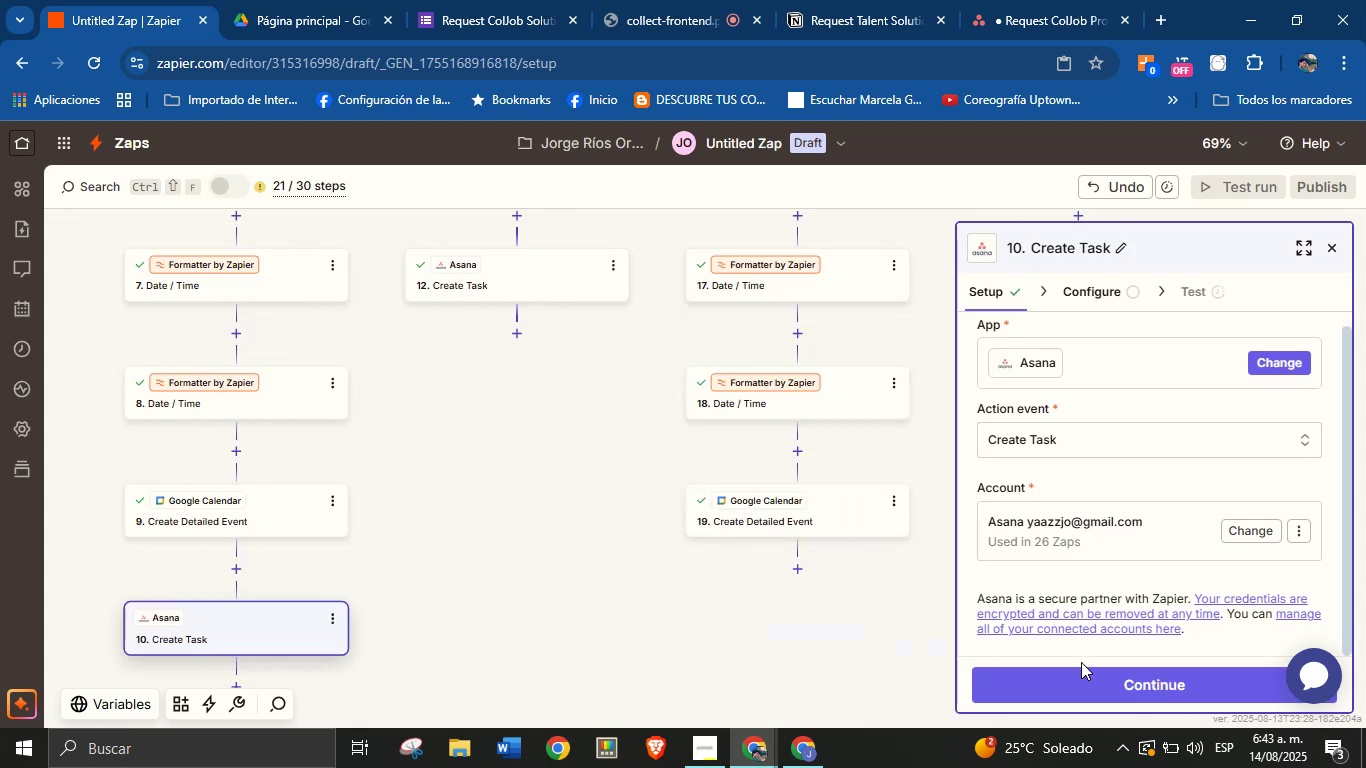 
left_click([1081, 679])
 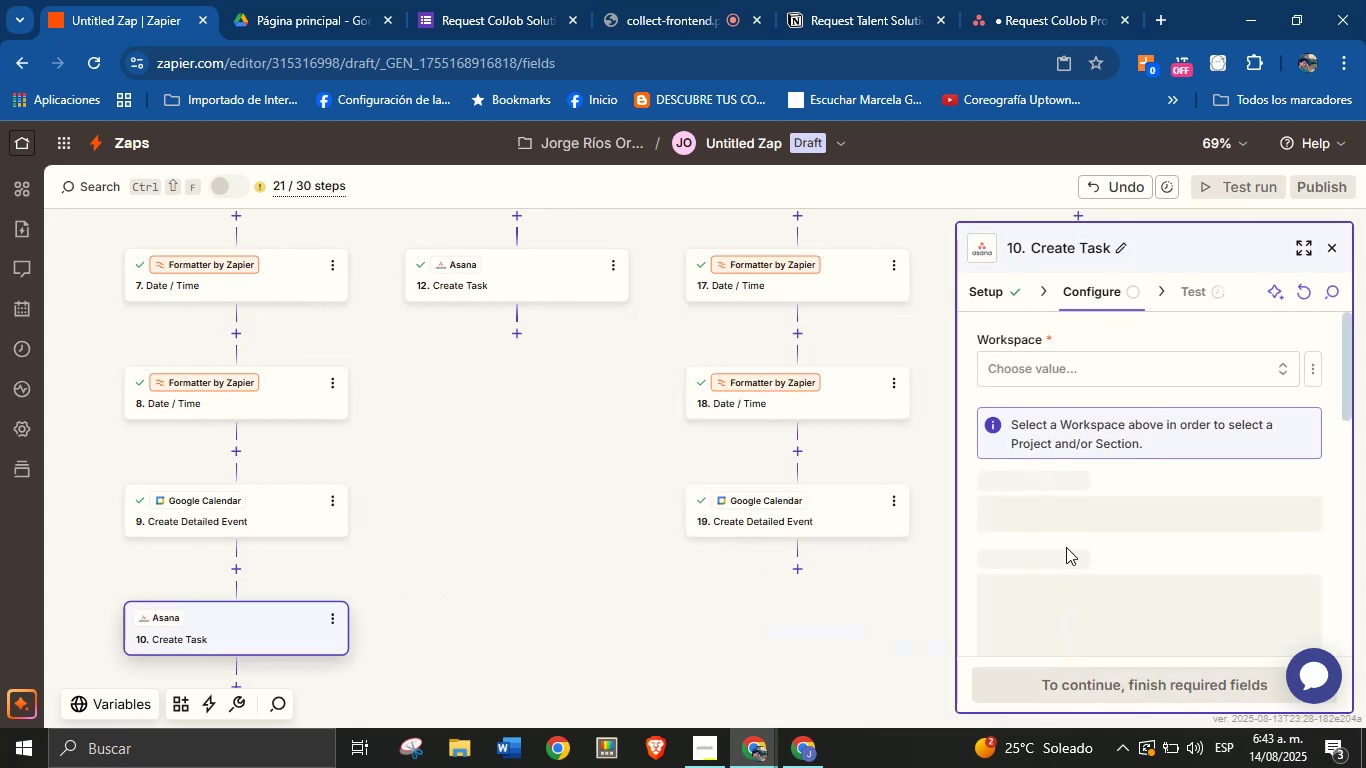 
left_click([1063, 364])
 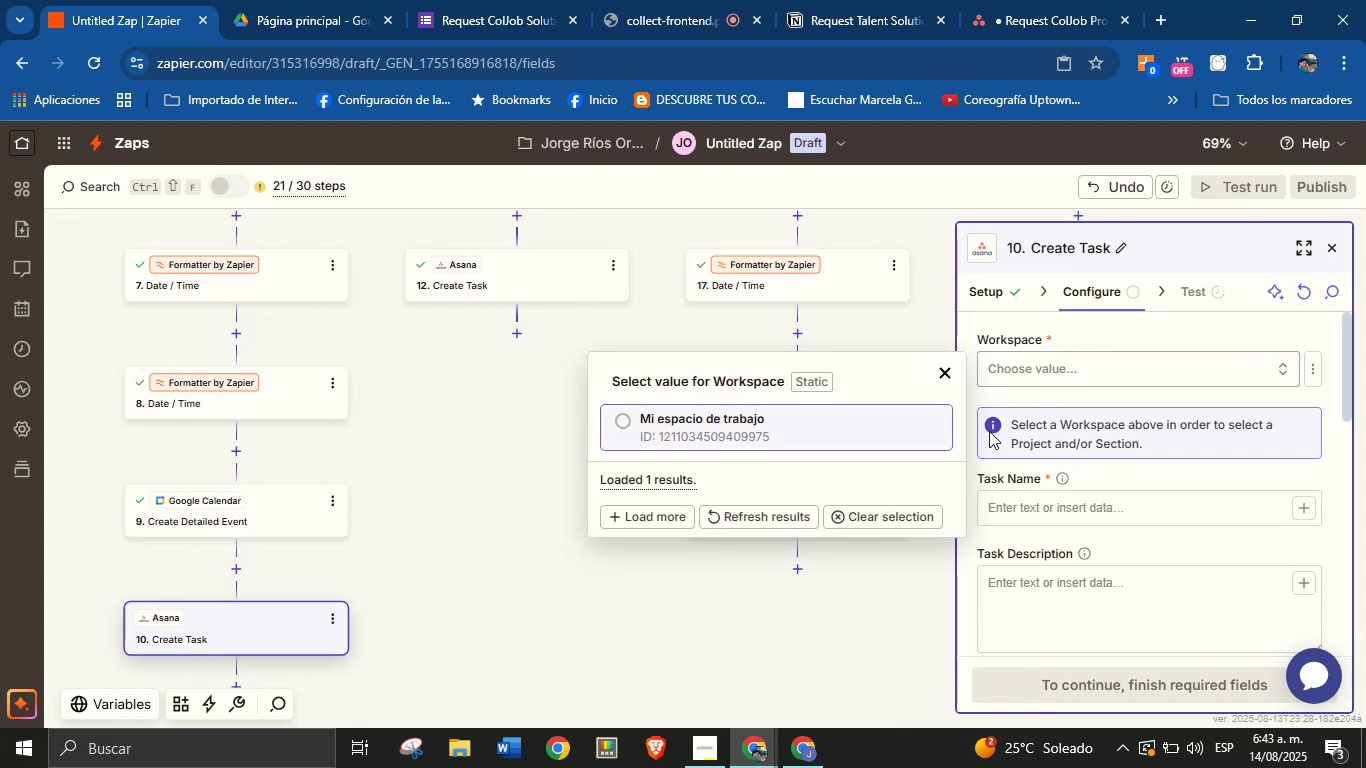 
left_click([880, 429])
 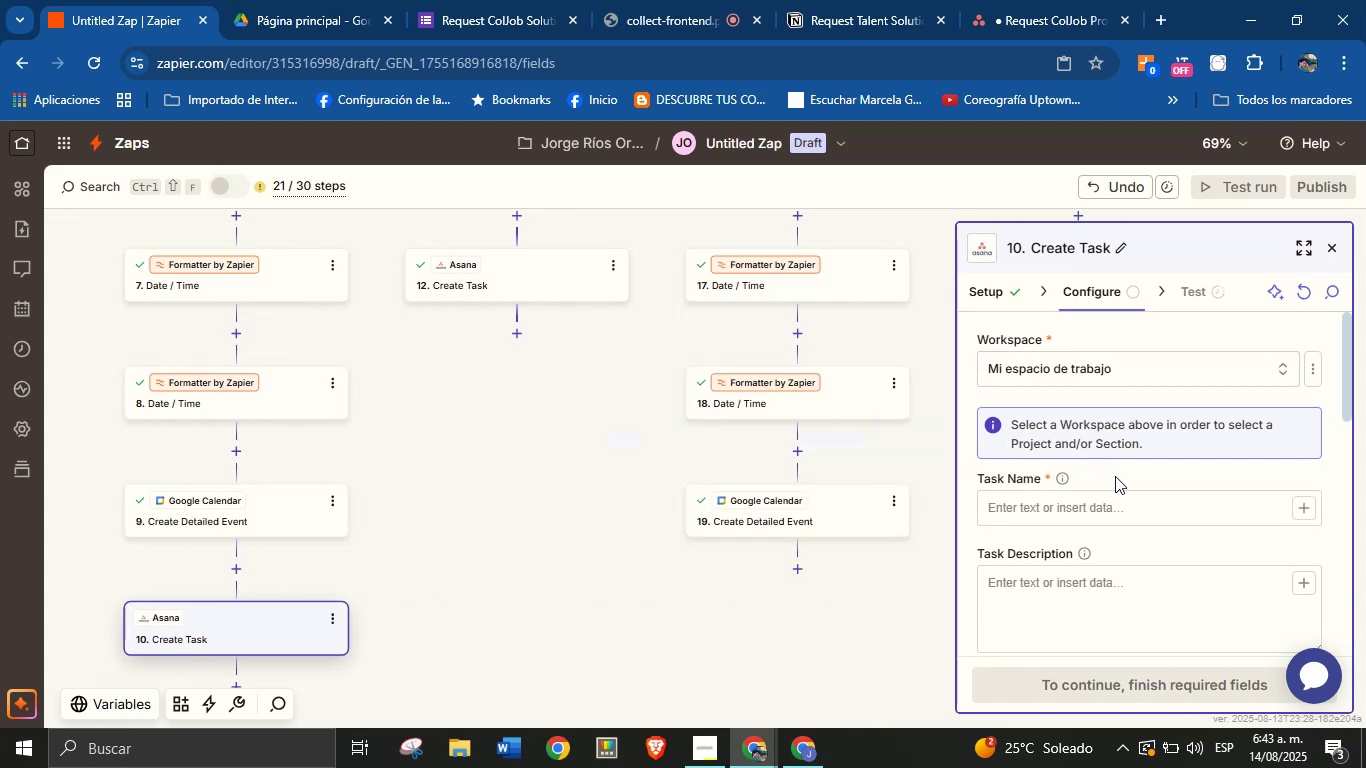 
double_click([1099, 517])
 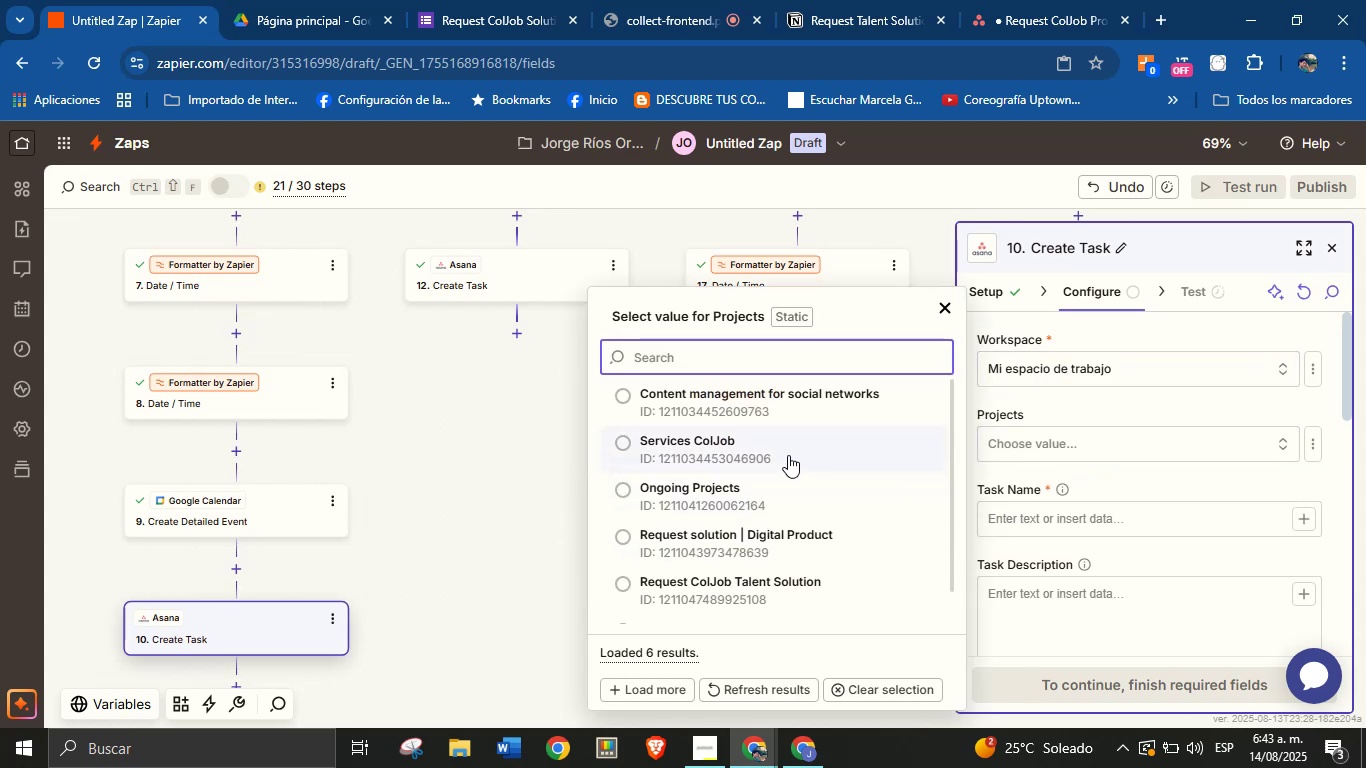 
scroll: coordinate [820, 539], scroll_direction: none, amount: 0.0
 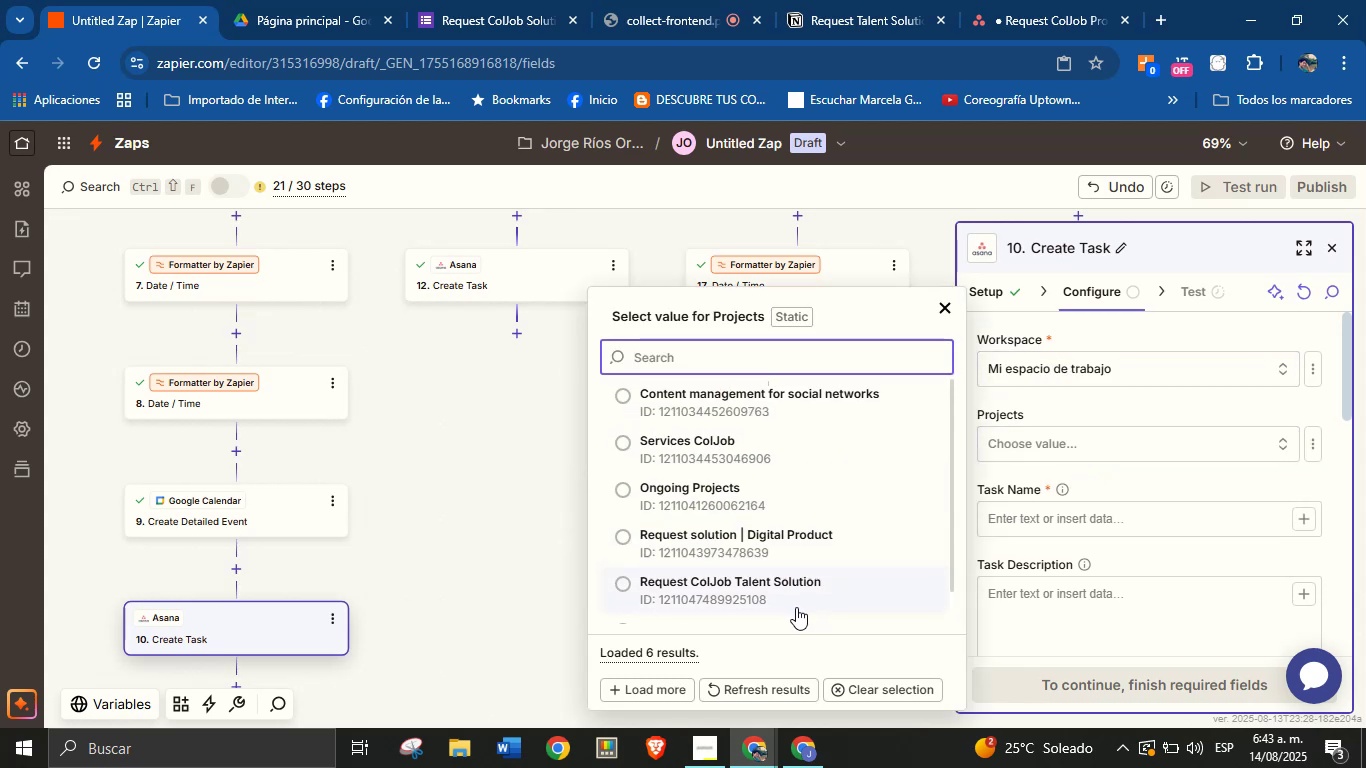 
scroll: coordinate [808, 549], scroll_direction: down, amount: 2.0
 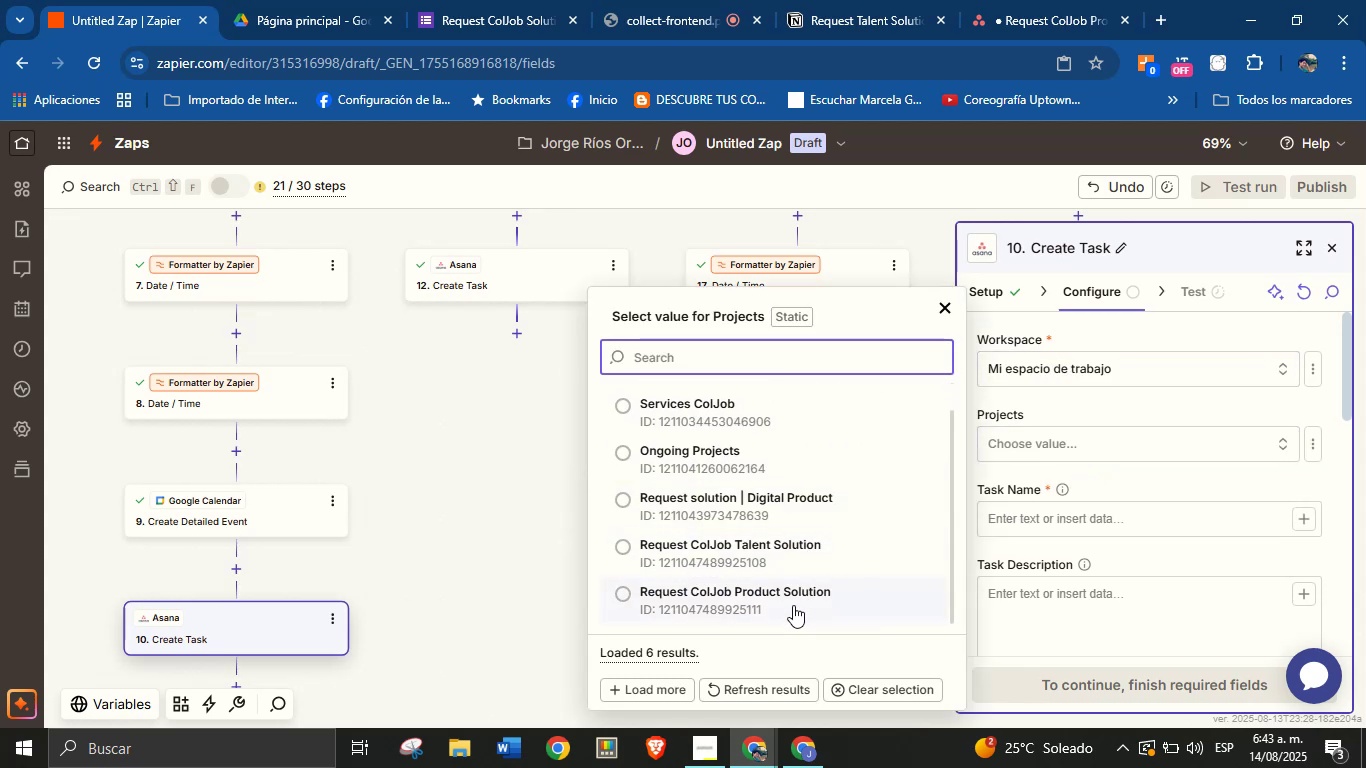 
left_click([793, 603])
 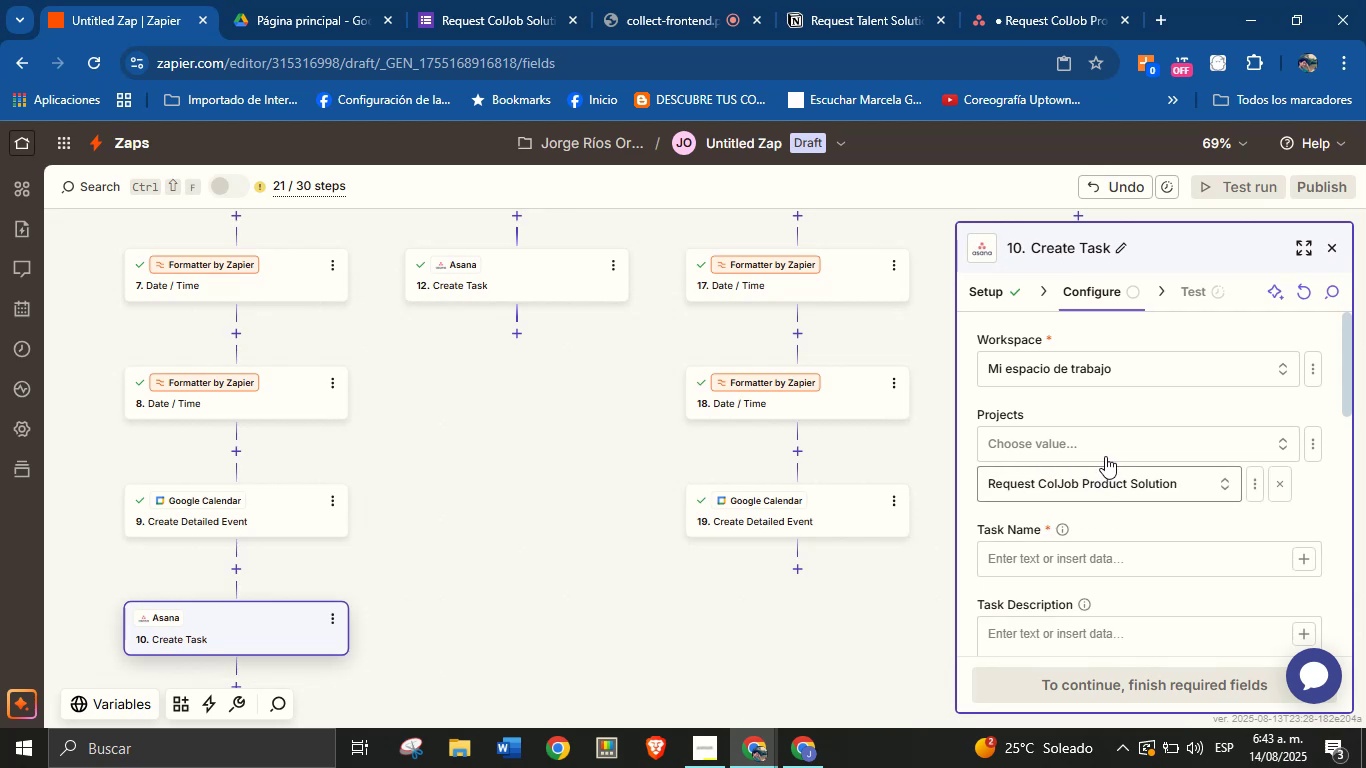 
left_click([1102, 407])
 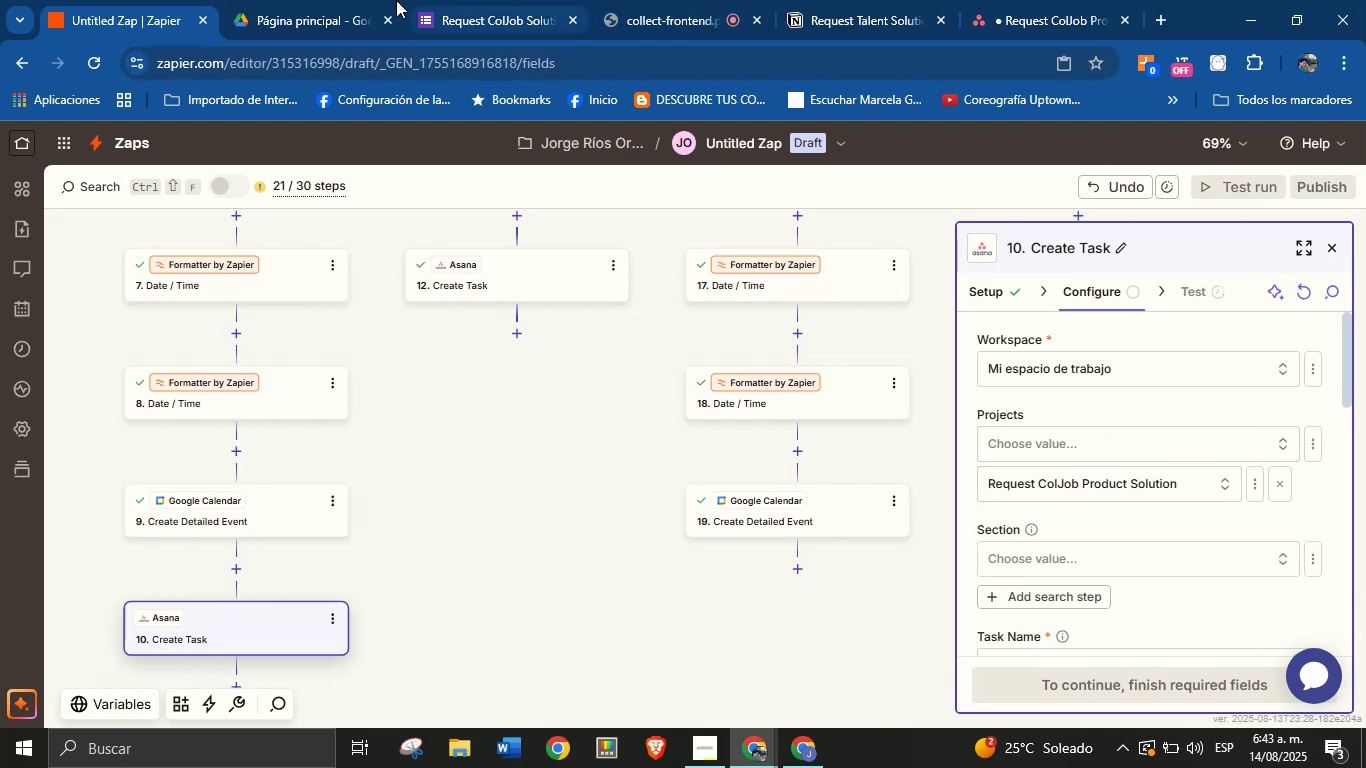 
left_click([487, 0])
 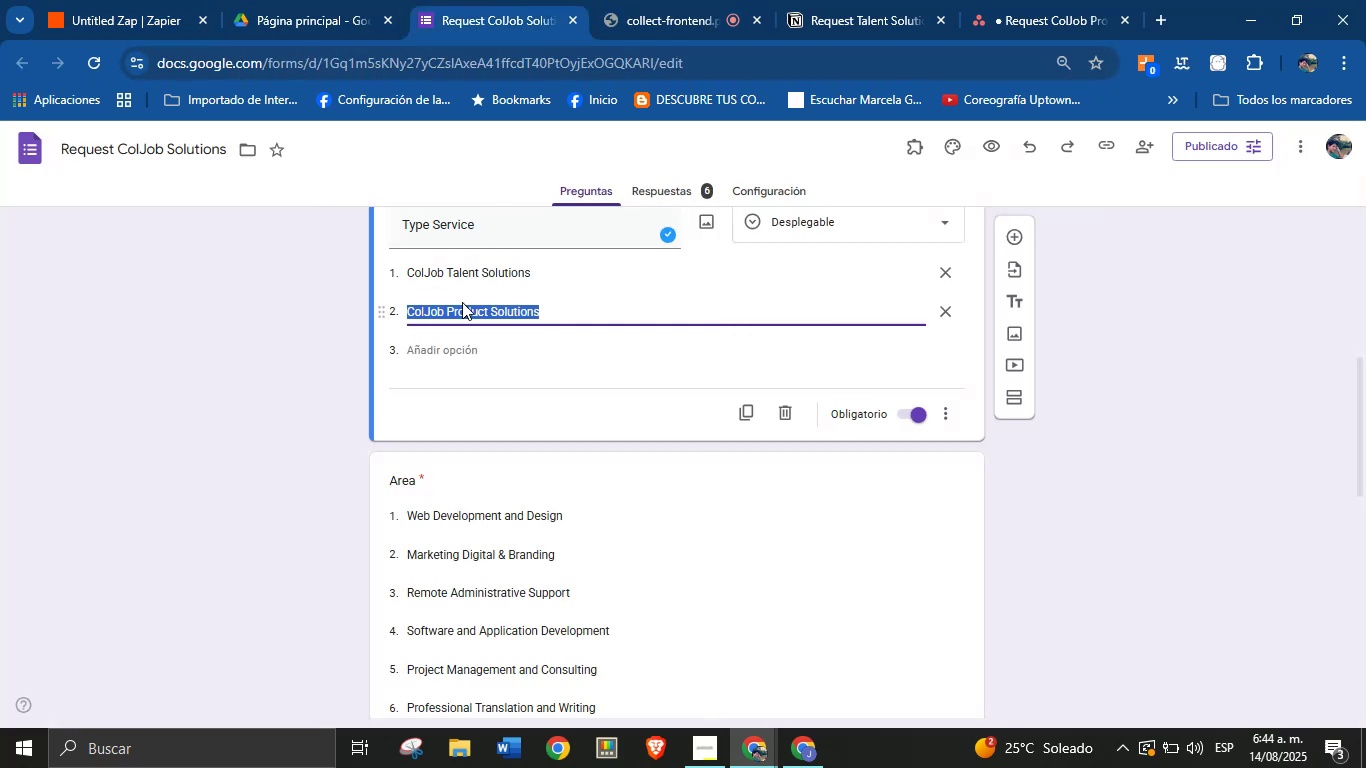 
left_click([834, 0])
 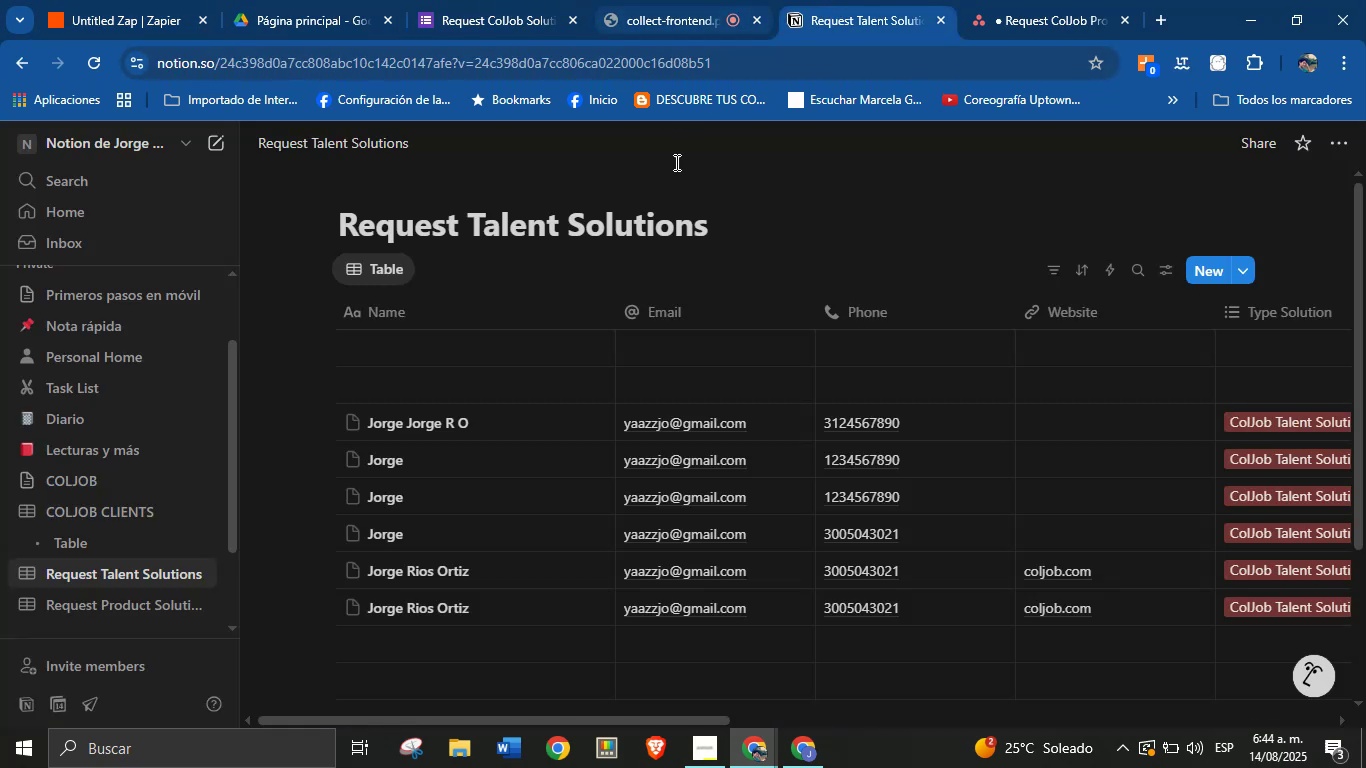 
left_click([1000, 0])
 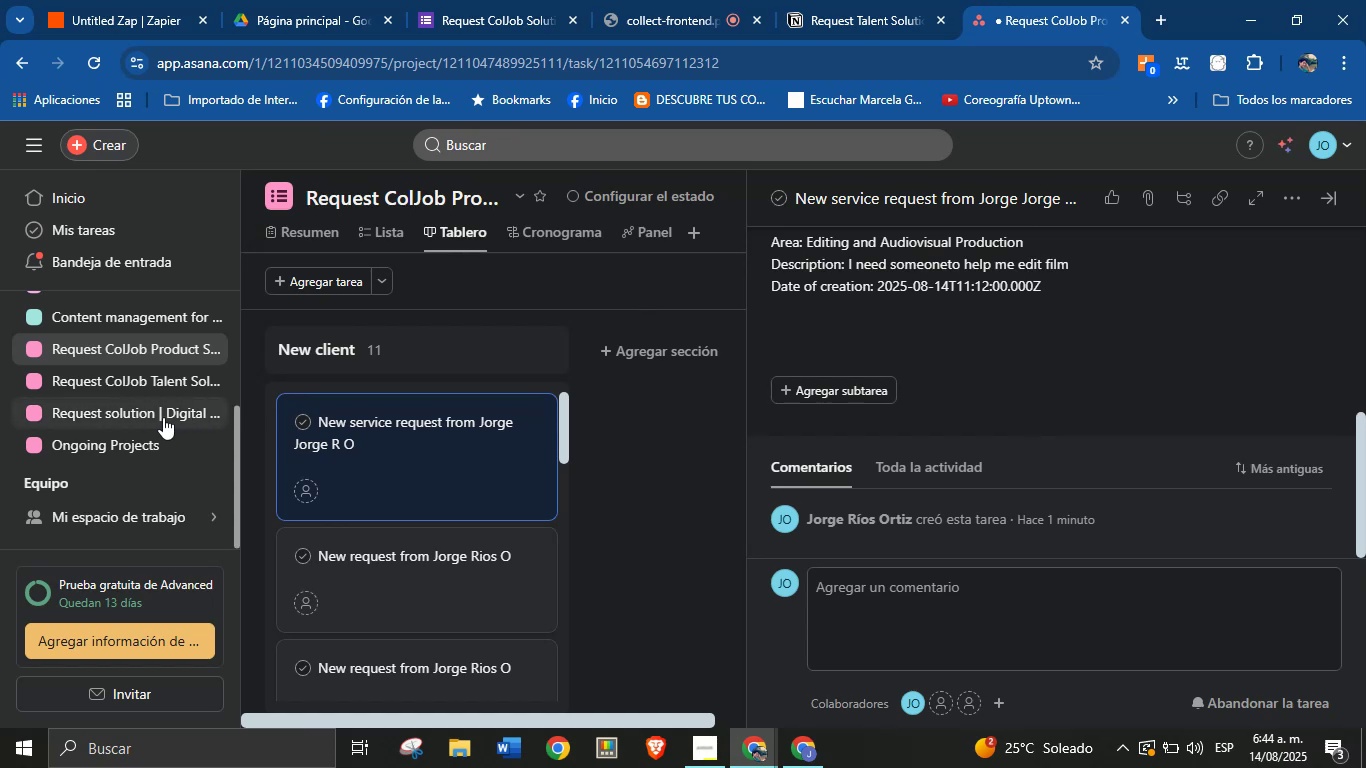 
mouse_move([174, -1])
 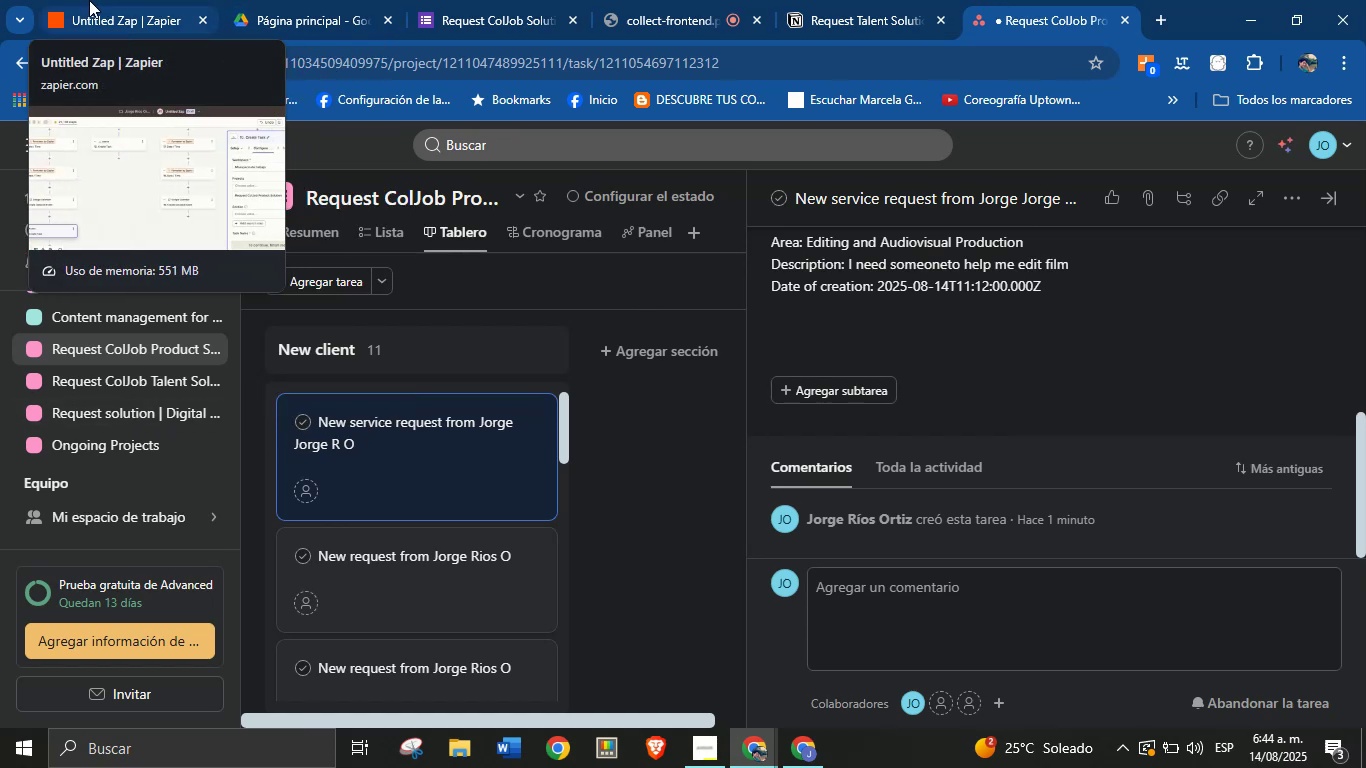 
left_click([98, 0])
 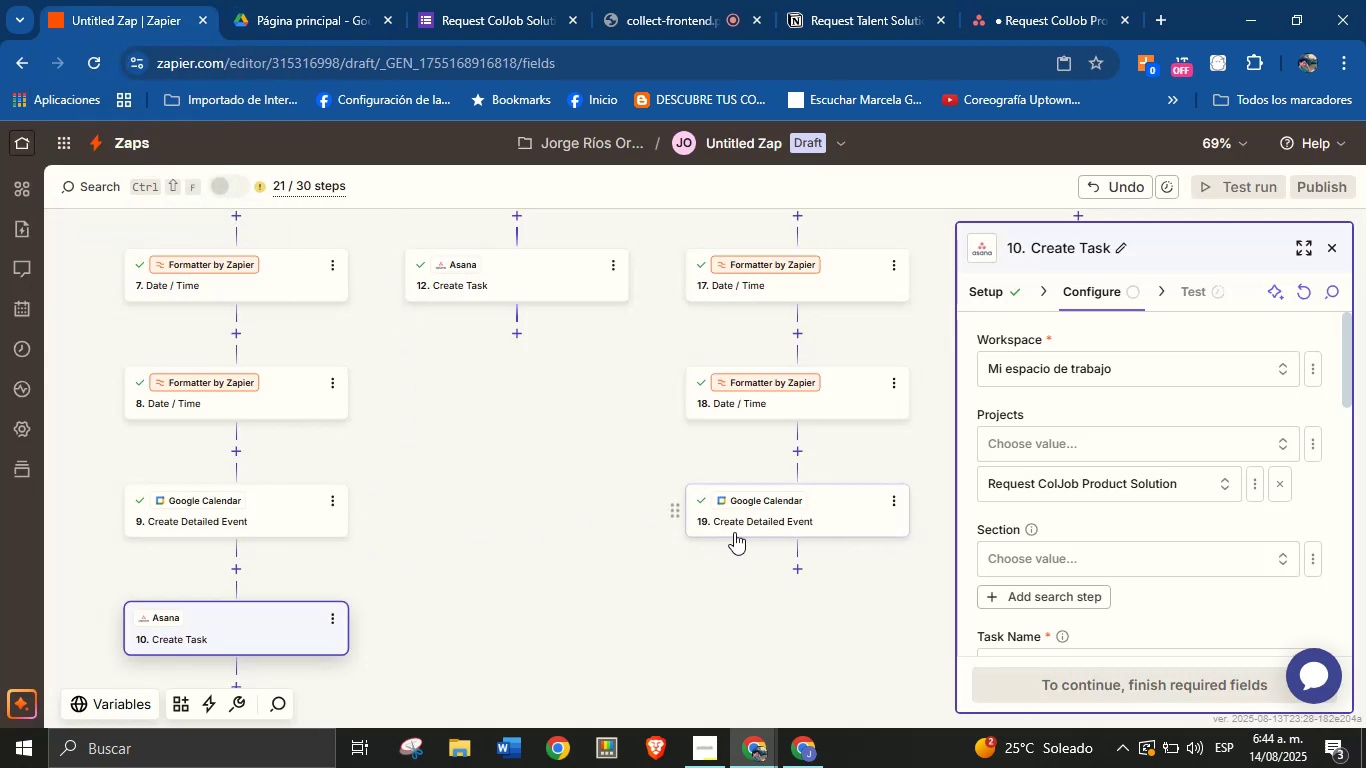 
left_click_drag(start_coordinate=[474, 539], to_coordinate=[563, 514])
 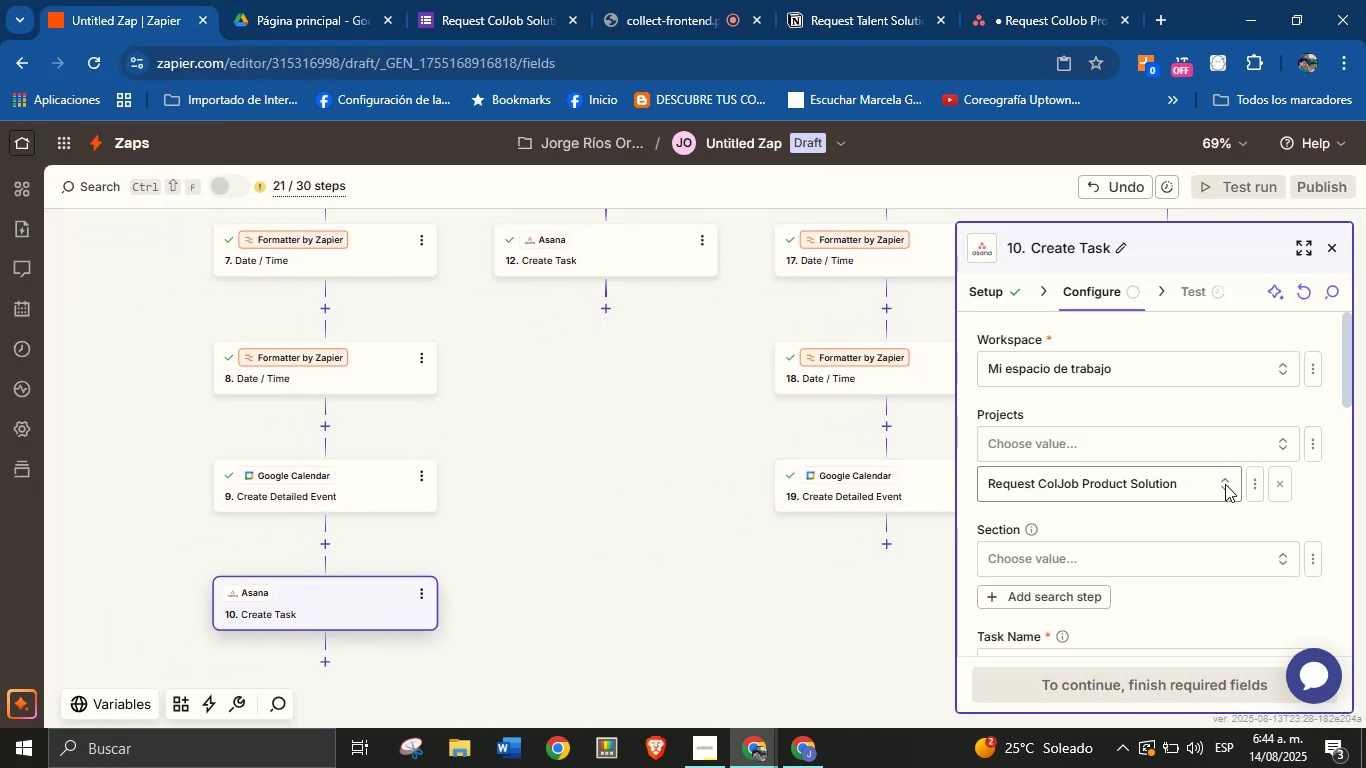 
left_click([1283, 488])
 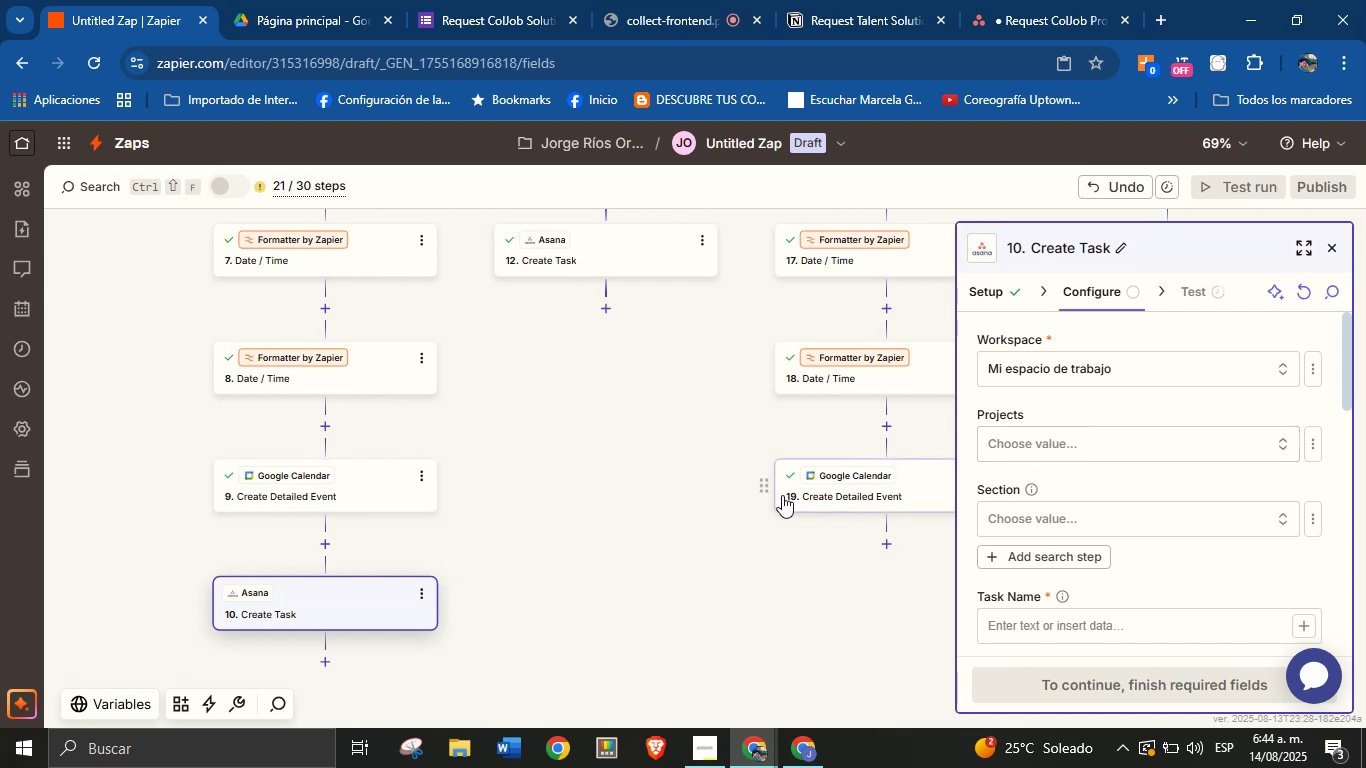 
left_click_drag(start_coordinate=[546, 433], to_coordinate=[538, 664])
 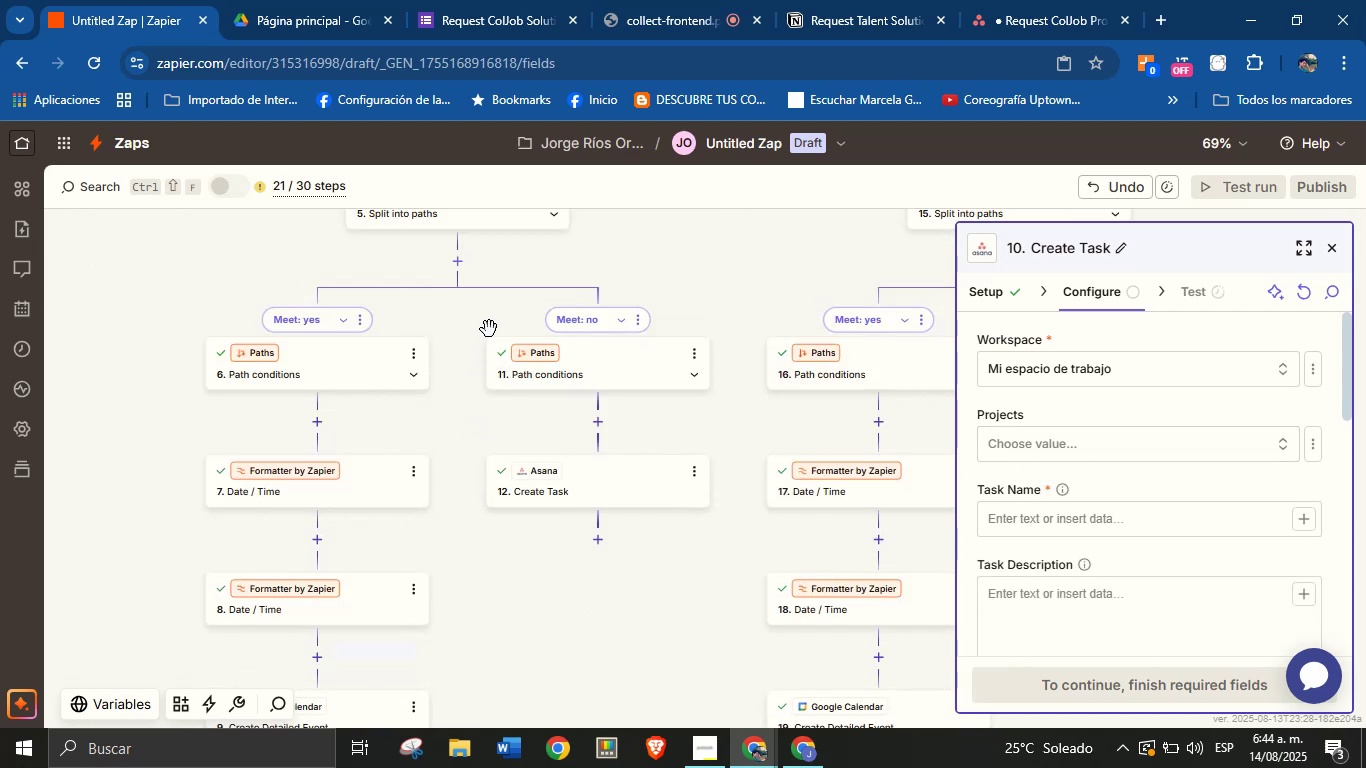 
left_click_drag(start_coordinate=[673, 268], to_coordinate=[577, 682])
 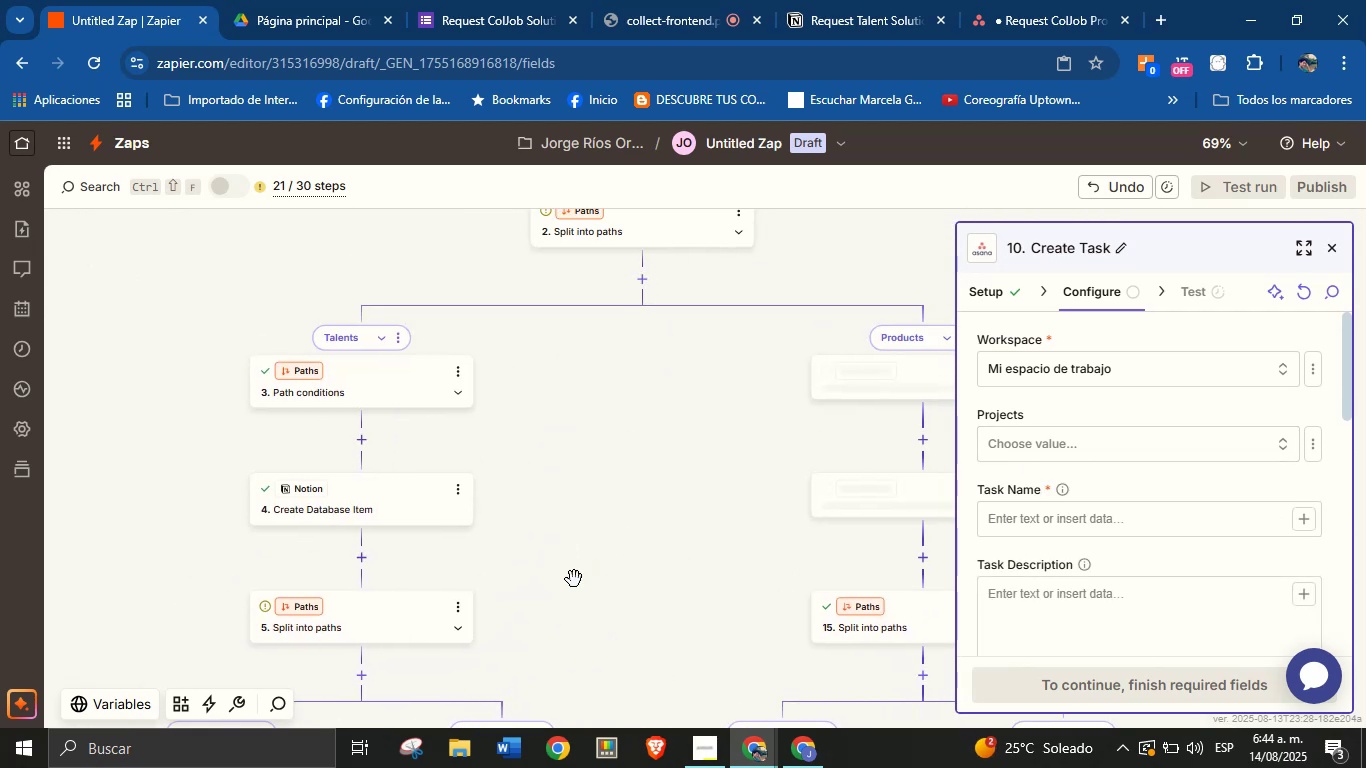 
left_click_drag(start_coordinate=[574, 606], to_coordinate=[575, 335])
 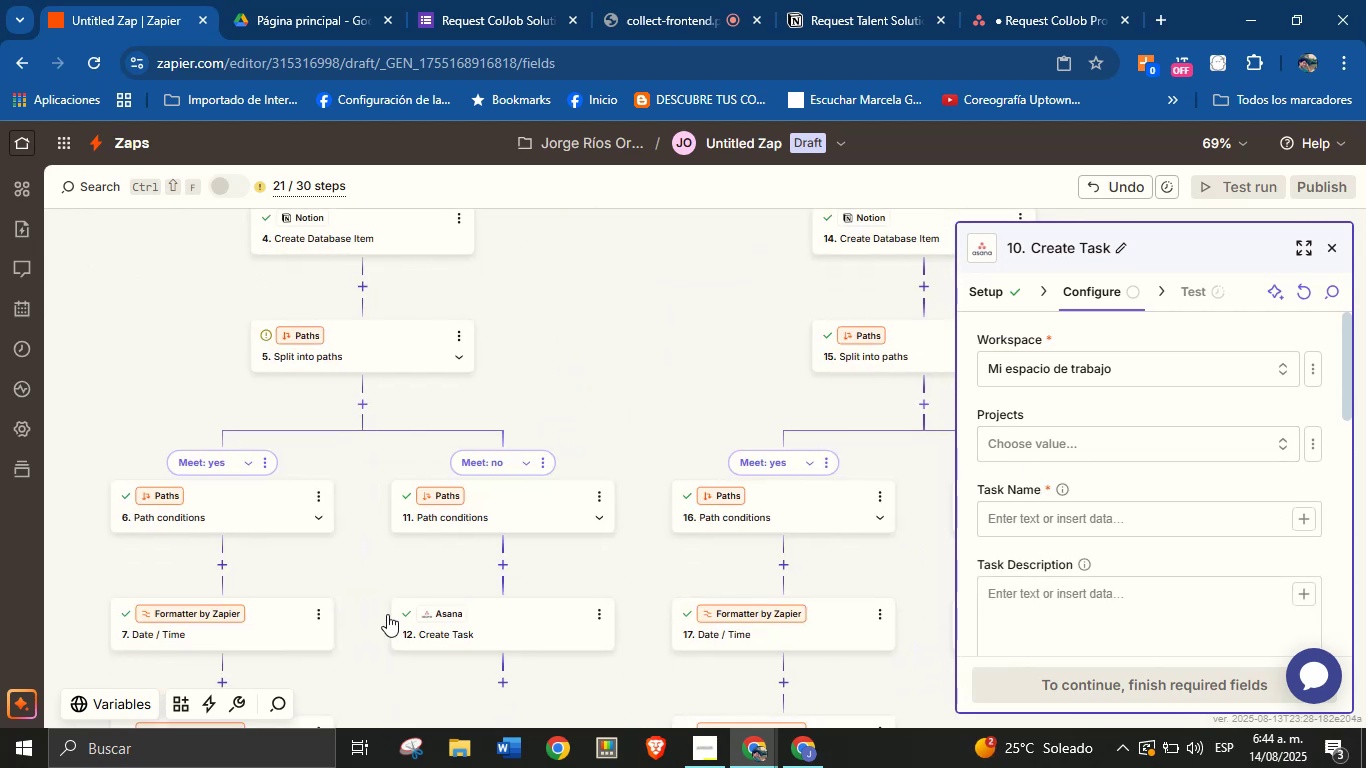 
left_click_drag(start_coordinate=[363, 583], to_coordinate=[405, 342])
 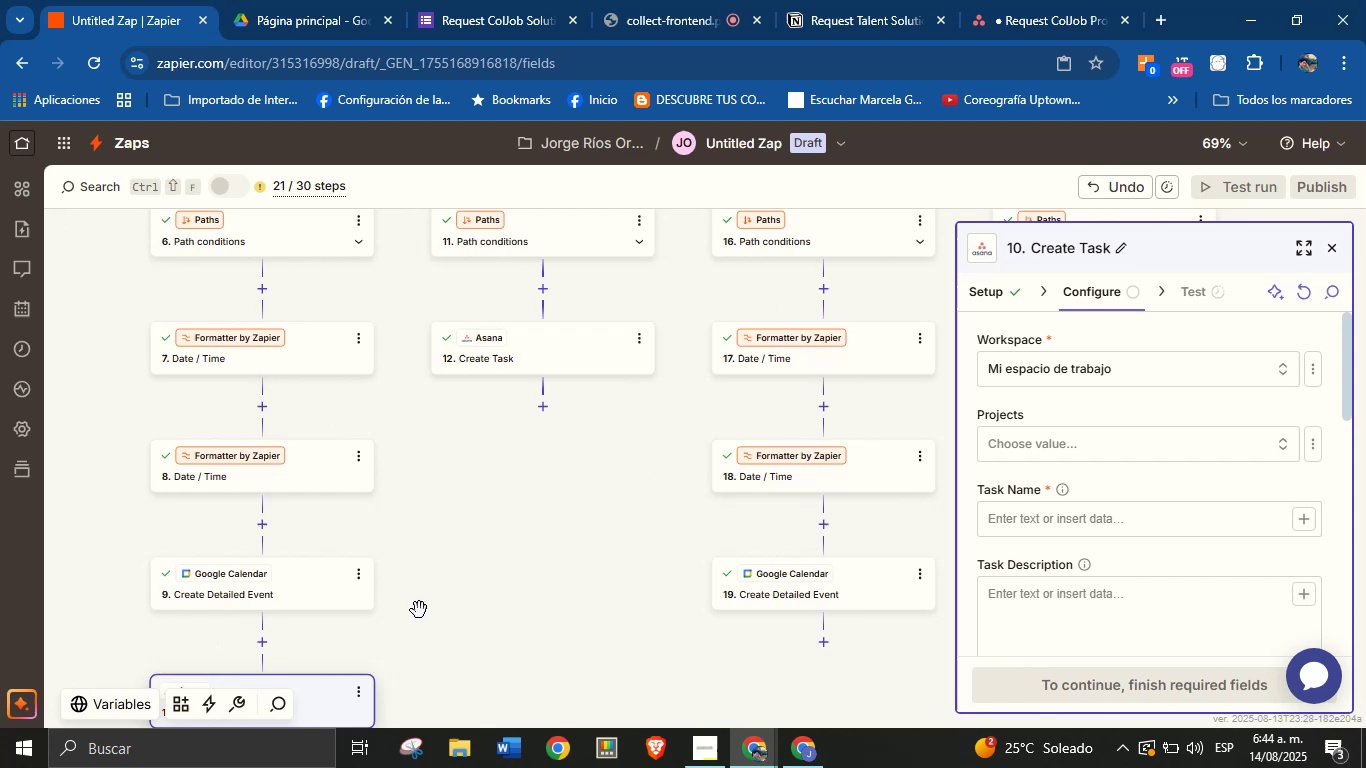 
left_click_drag(start_coordinate=[507, 603], to_coordinate=[507, 544])
 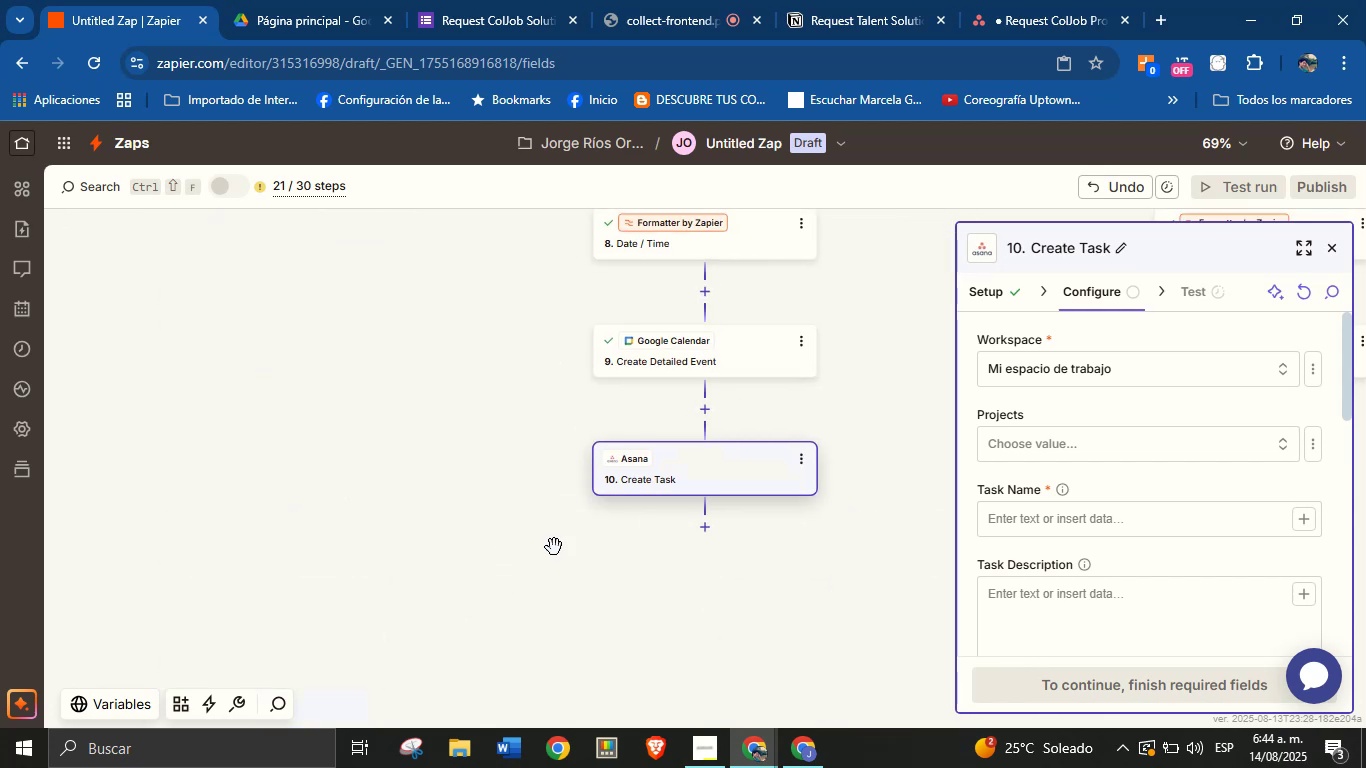 
left_click_drag(start_coordinate=[736, 561], to_coordinate=[543, 619])
 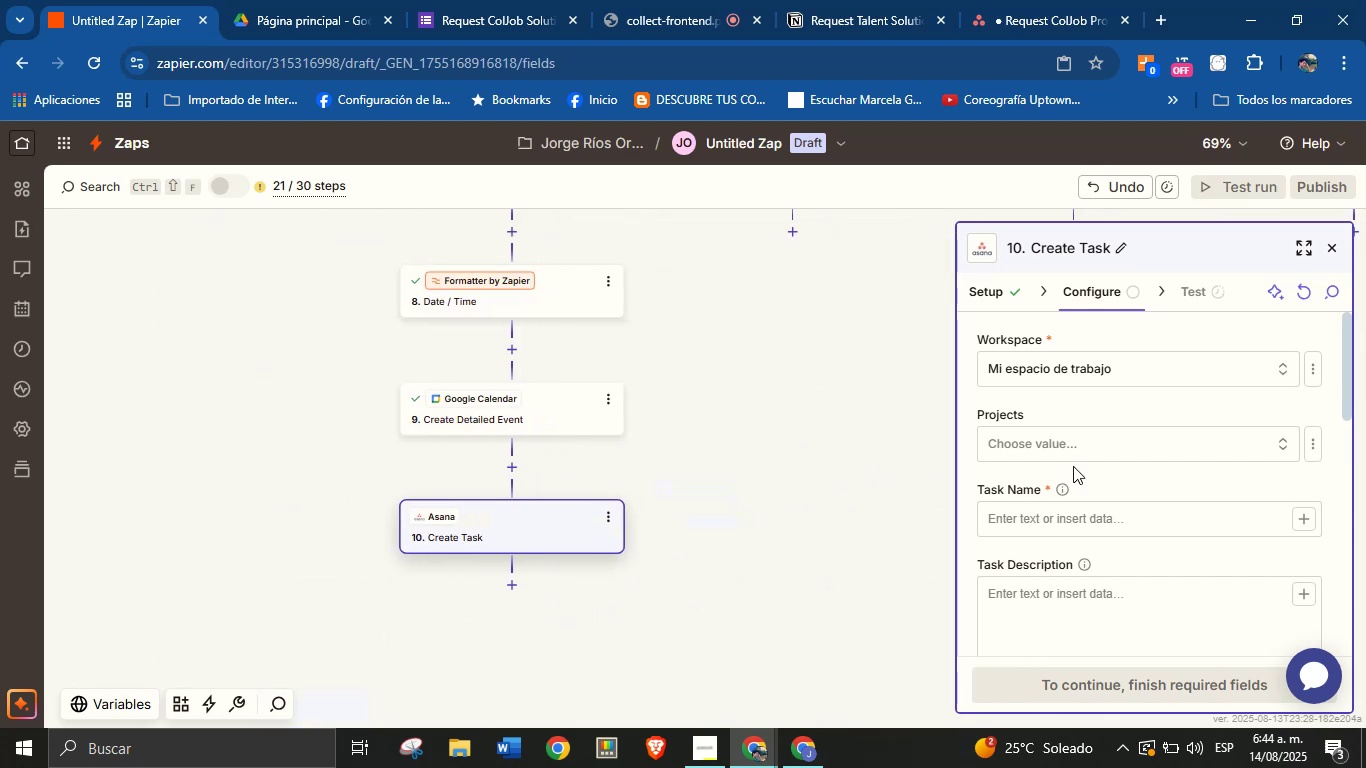 
left_click([1090, 450])
 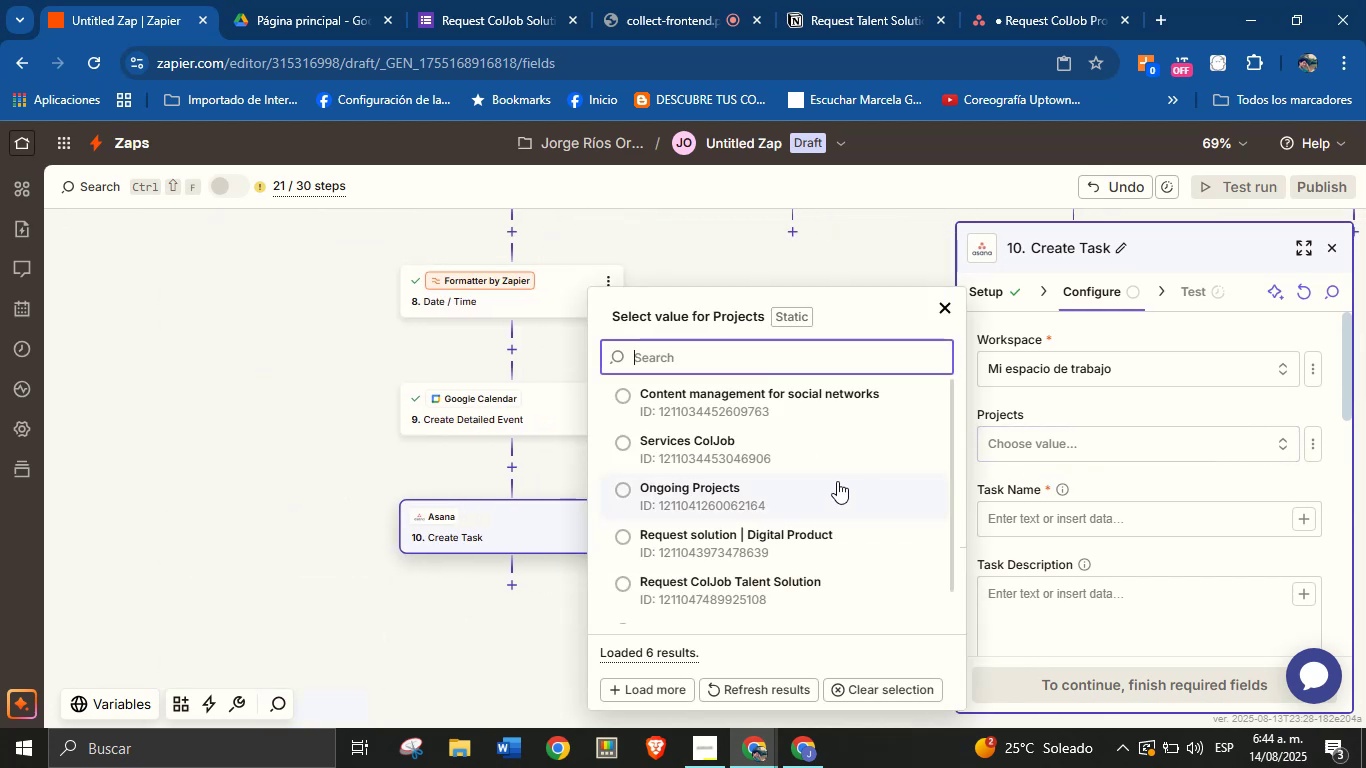 
scroll: coordinate [807, 581], scroll_direction: down, amount: 1.0
 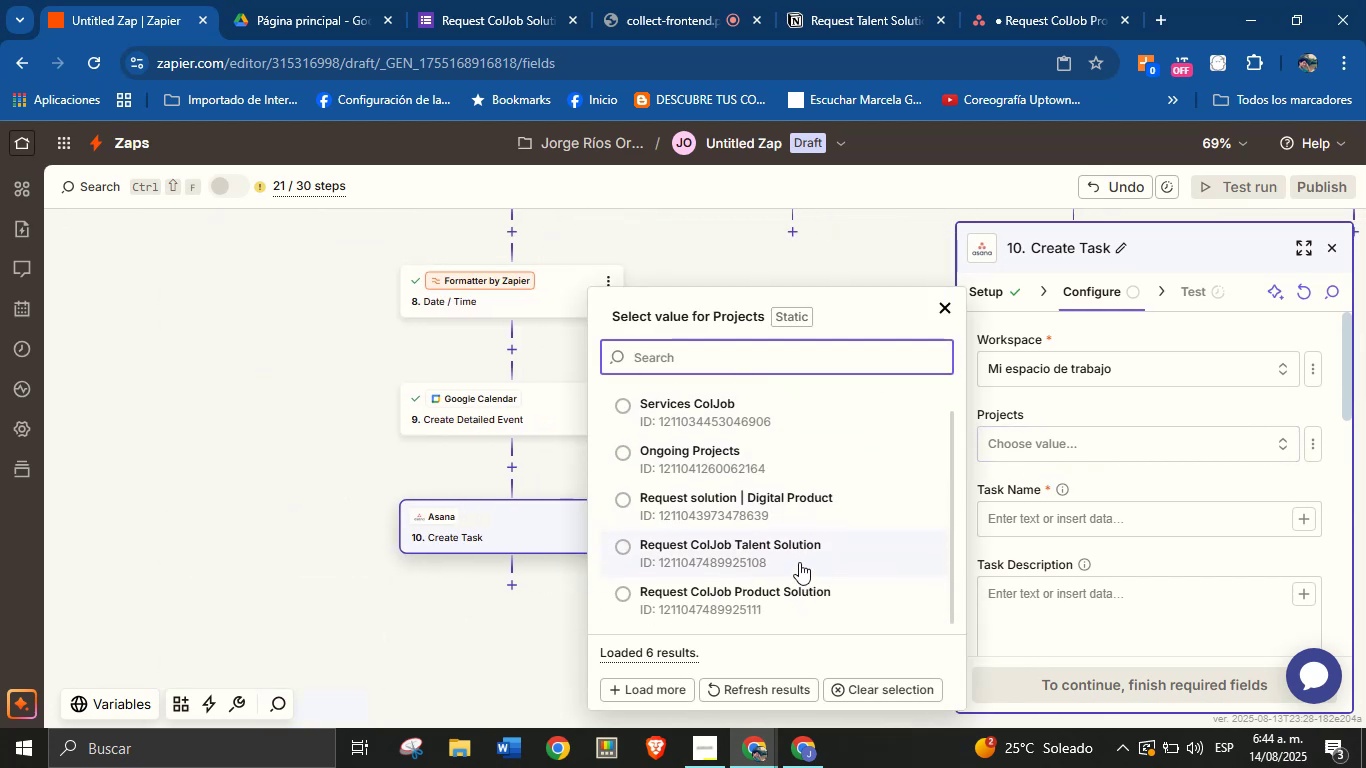 
left_click([798, 553])
 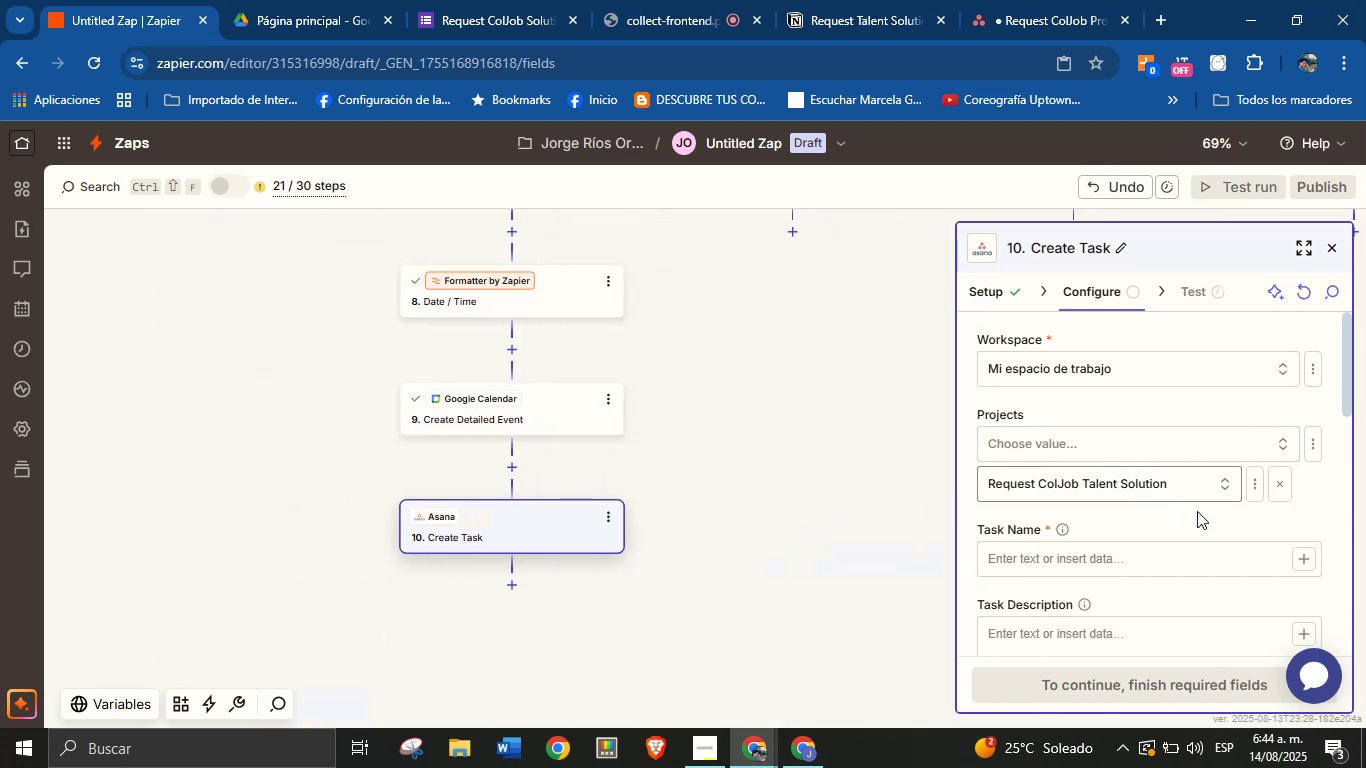 
left_click([1184, 566])
 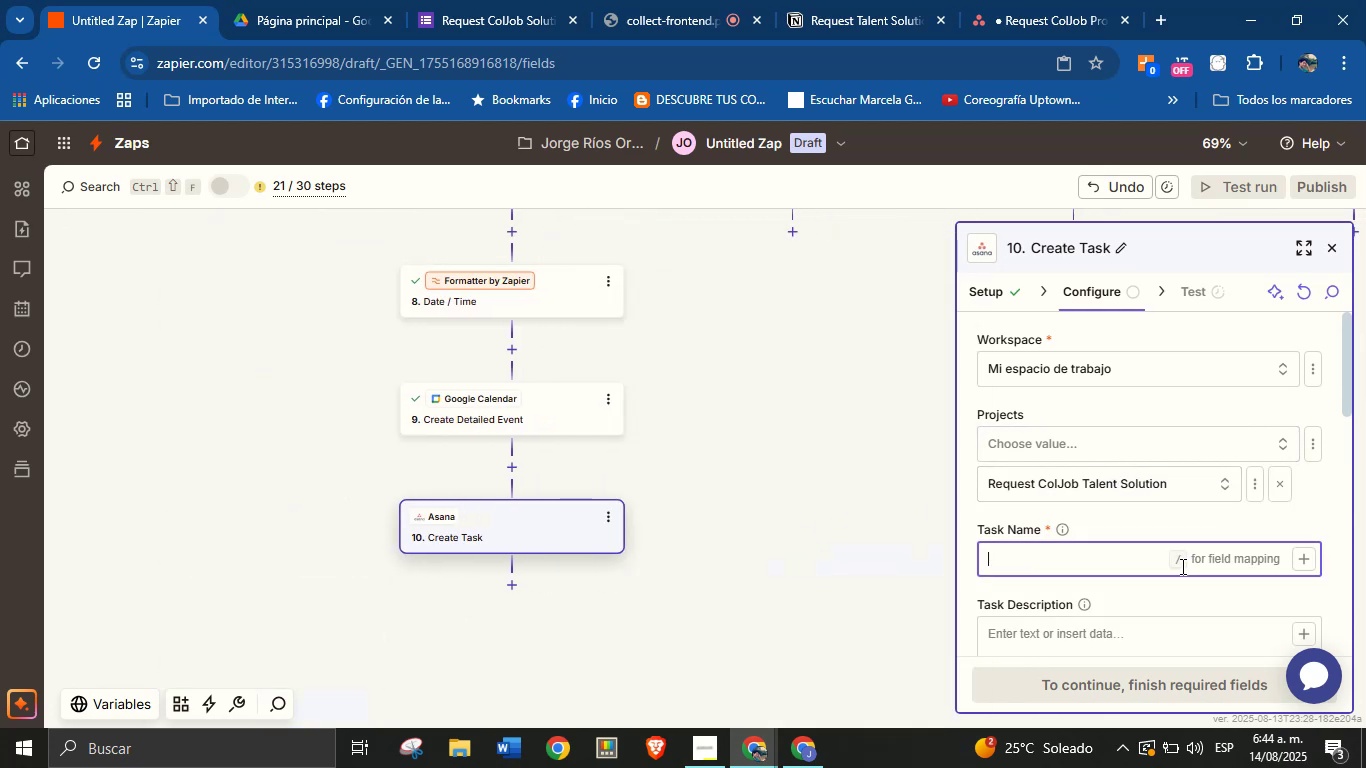 
type(New service request from )
 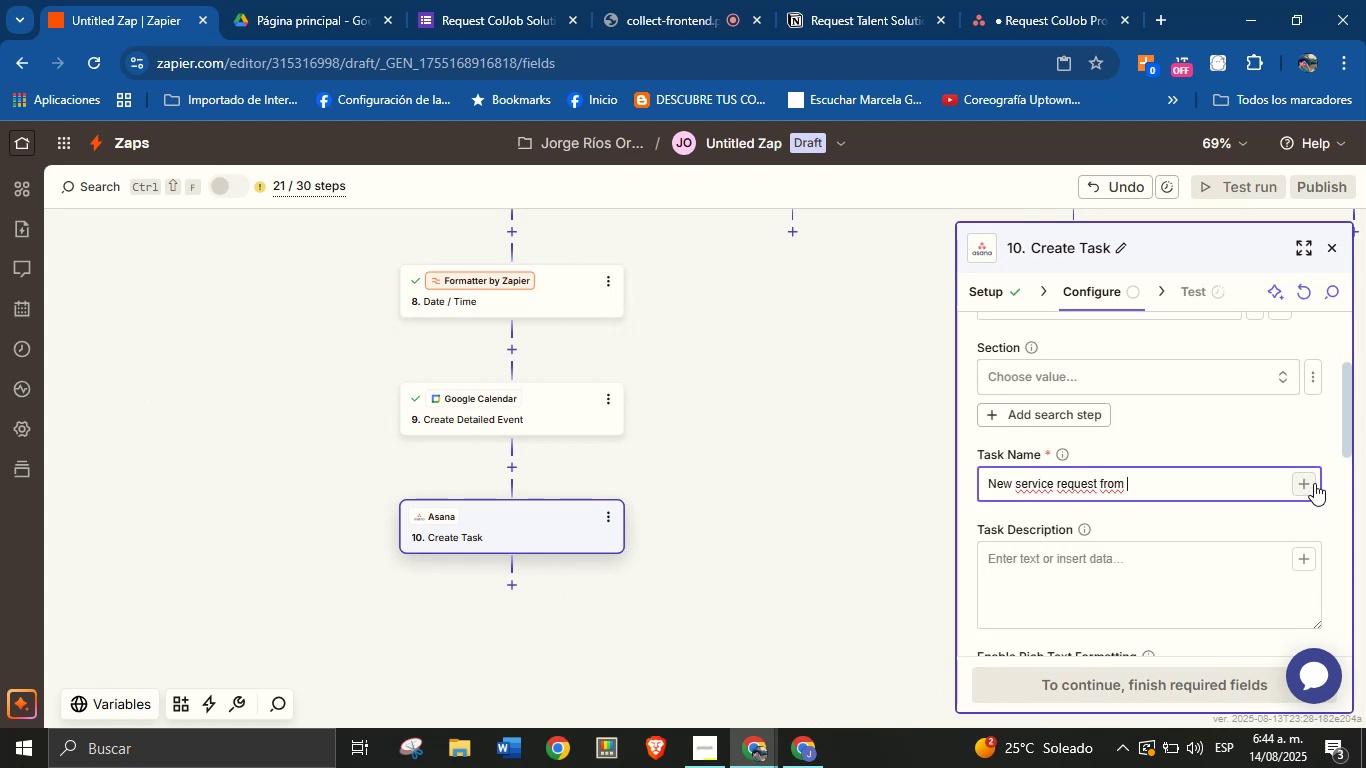 
left_click([1306, 488])
 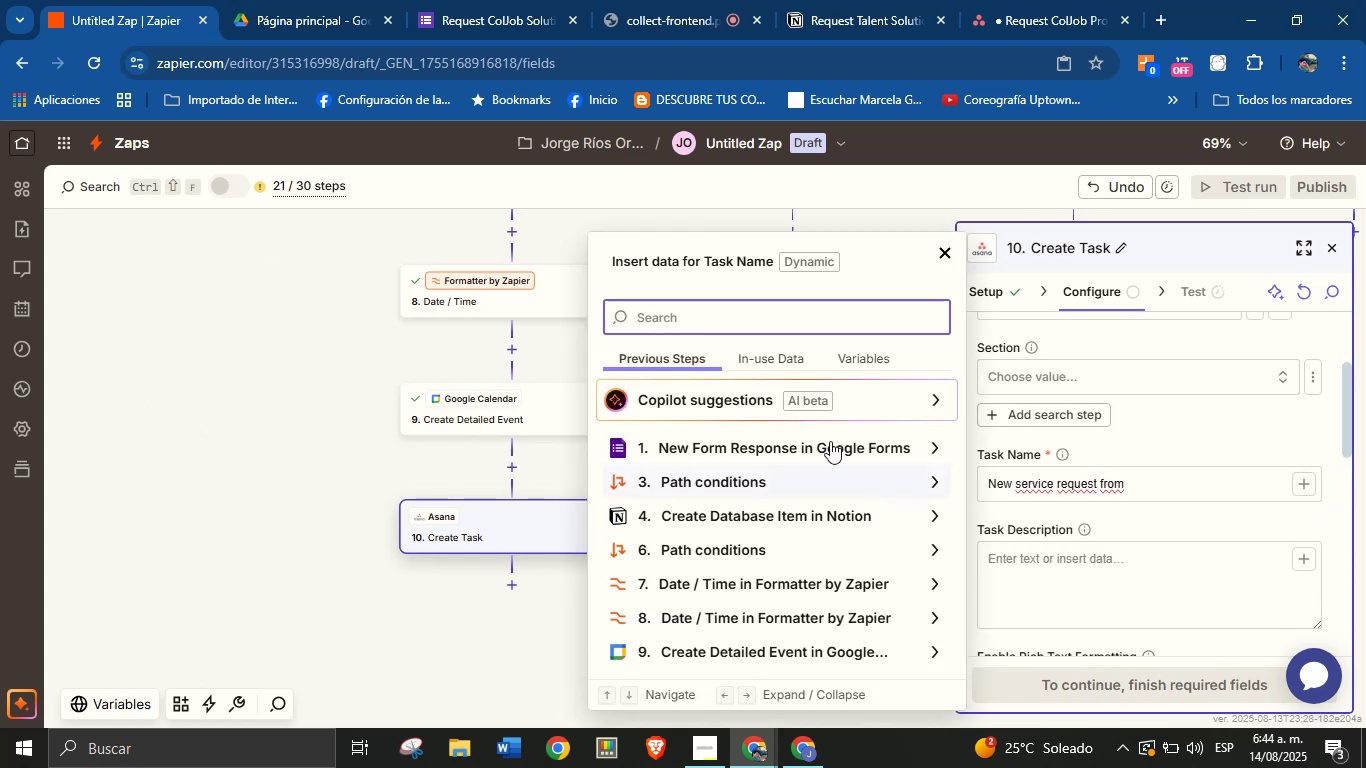 
left_click([741, 307])
 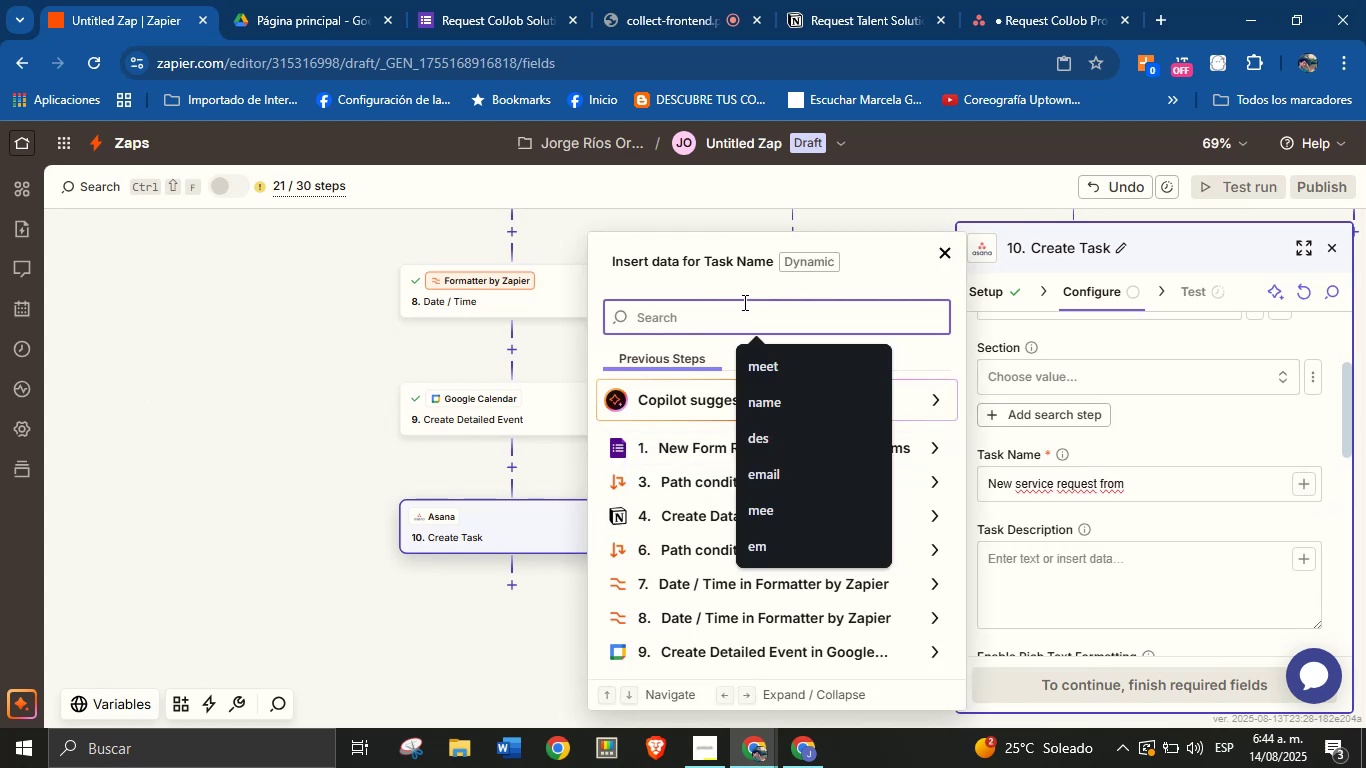 
type(name)
 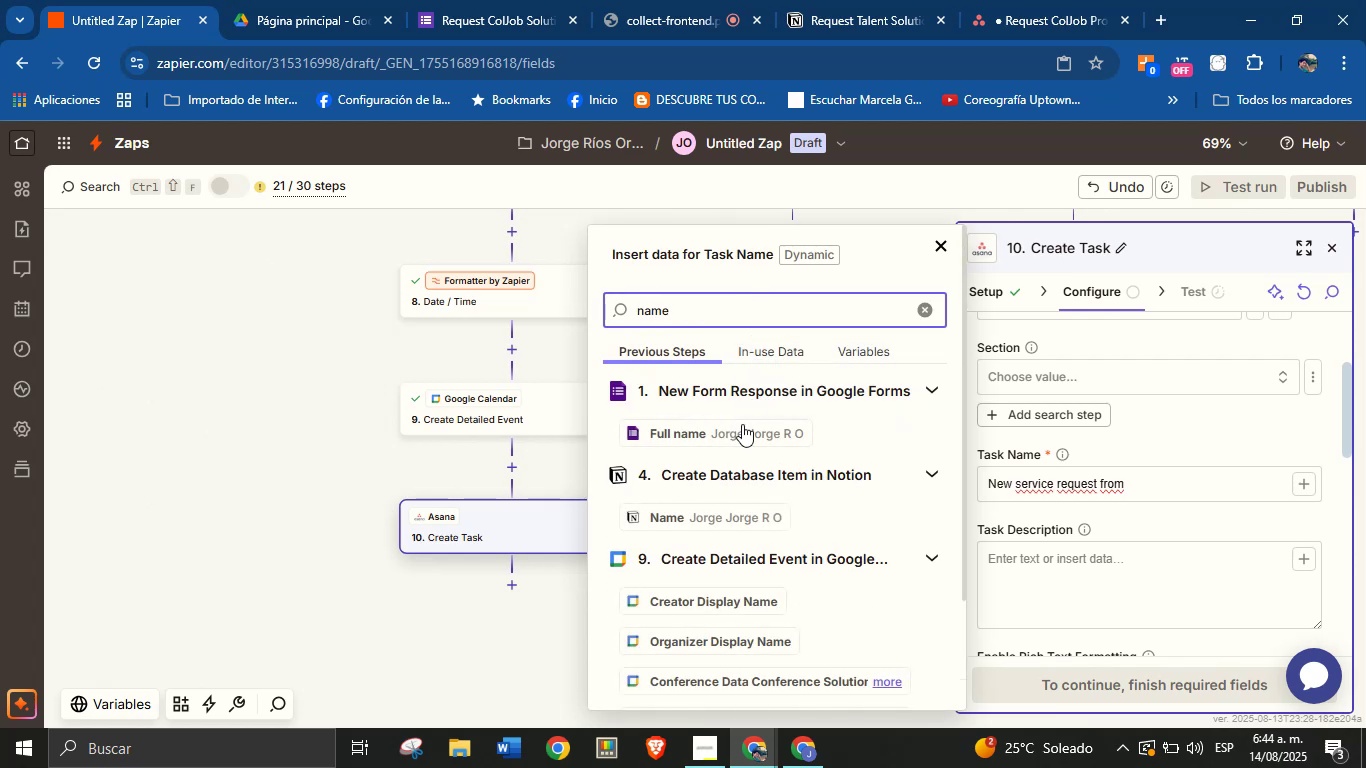 
left_click([711, 505])
 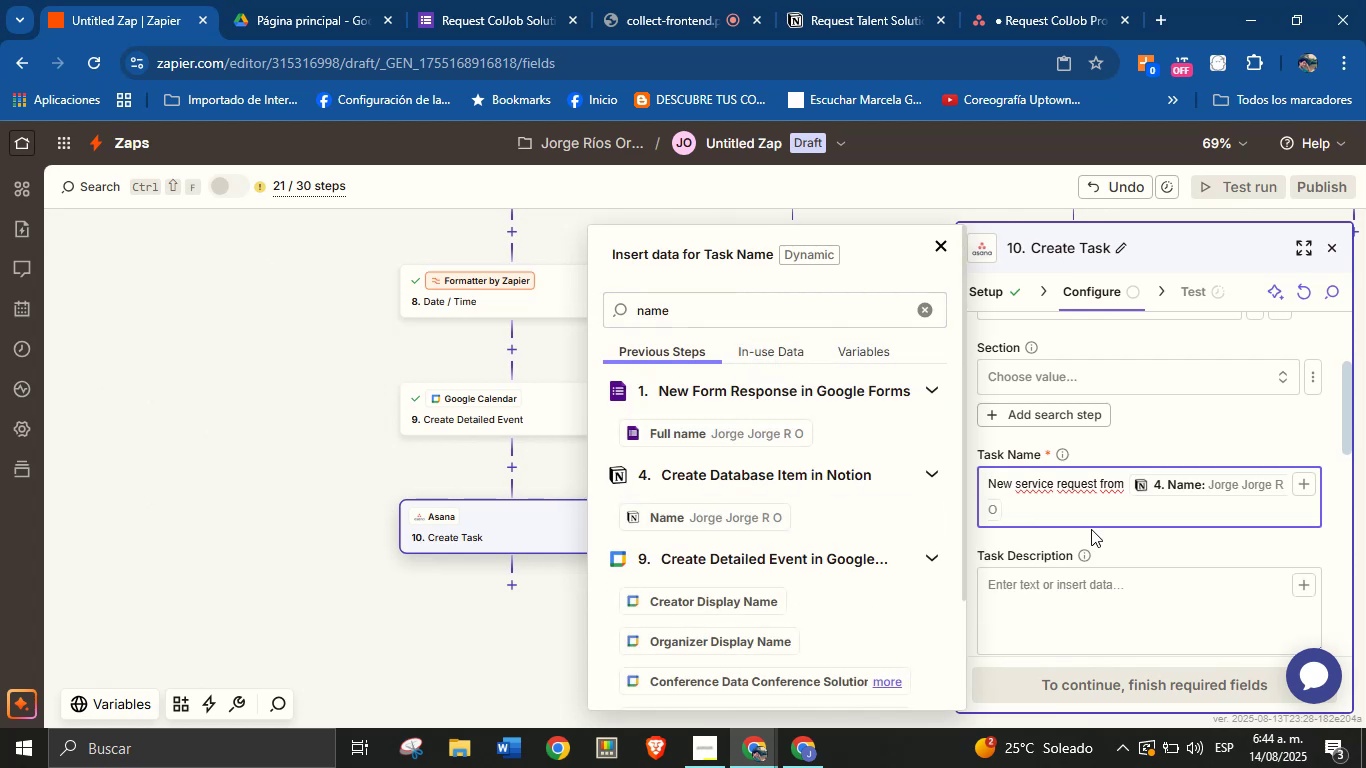 
left_click([1108, 597])
 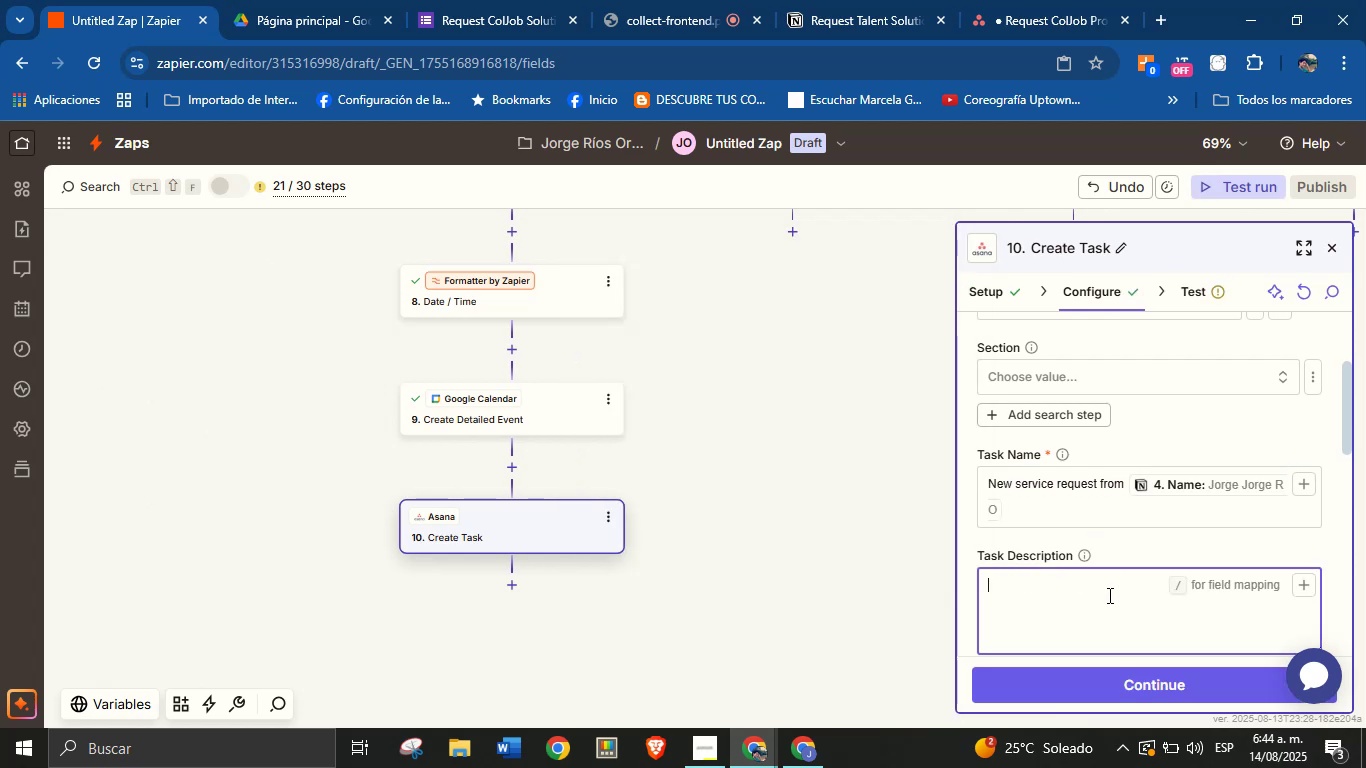 
type(New seri)
key(Backspace)
type(vice request)
 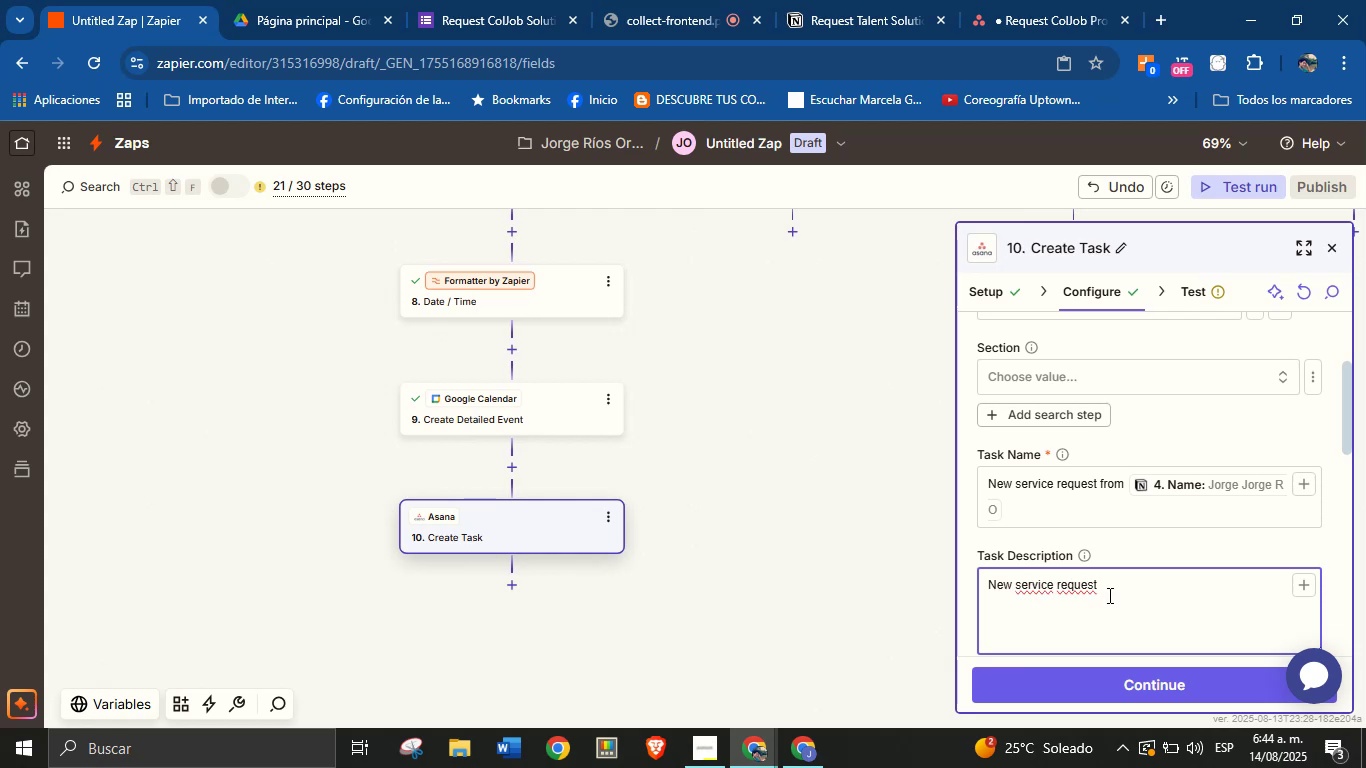 
hold_key(key=Backspace, duration=0.86)
 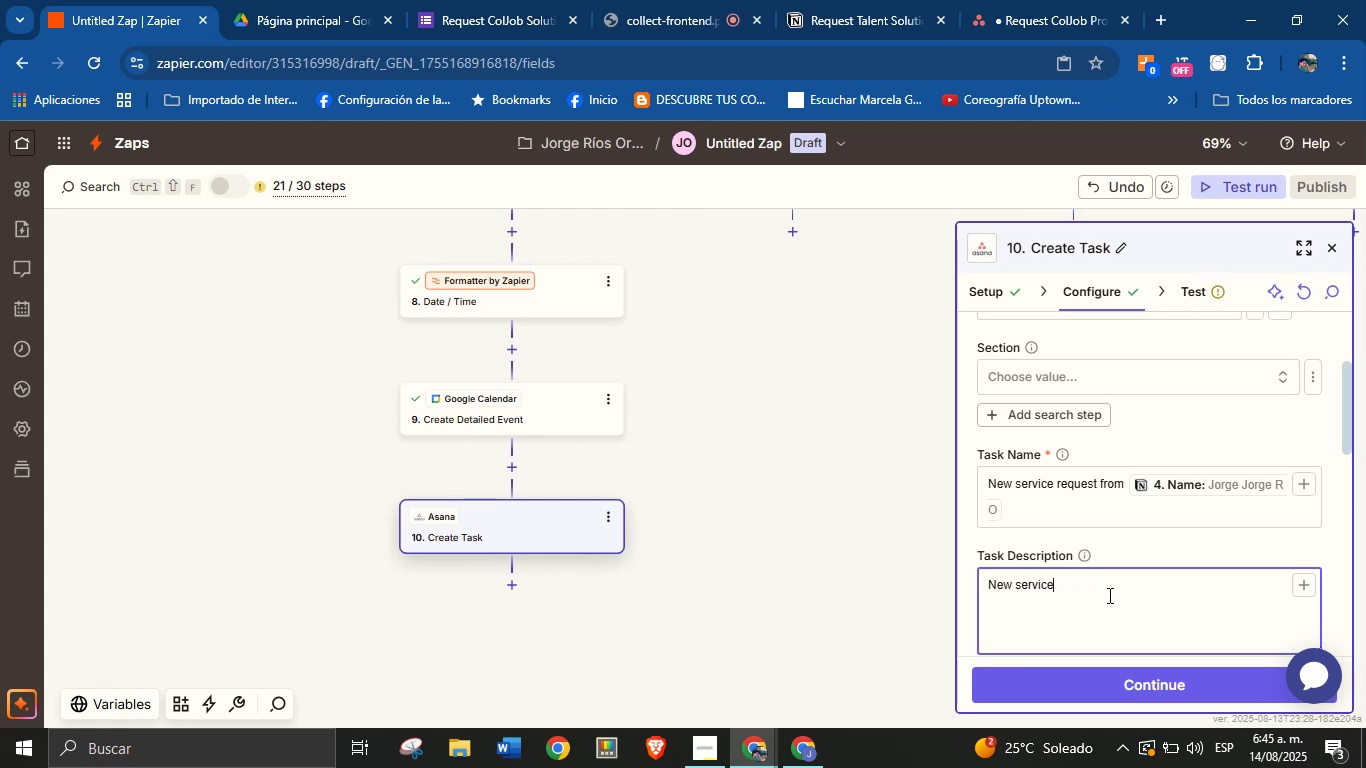 
key(Backspace)
 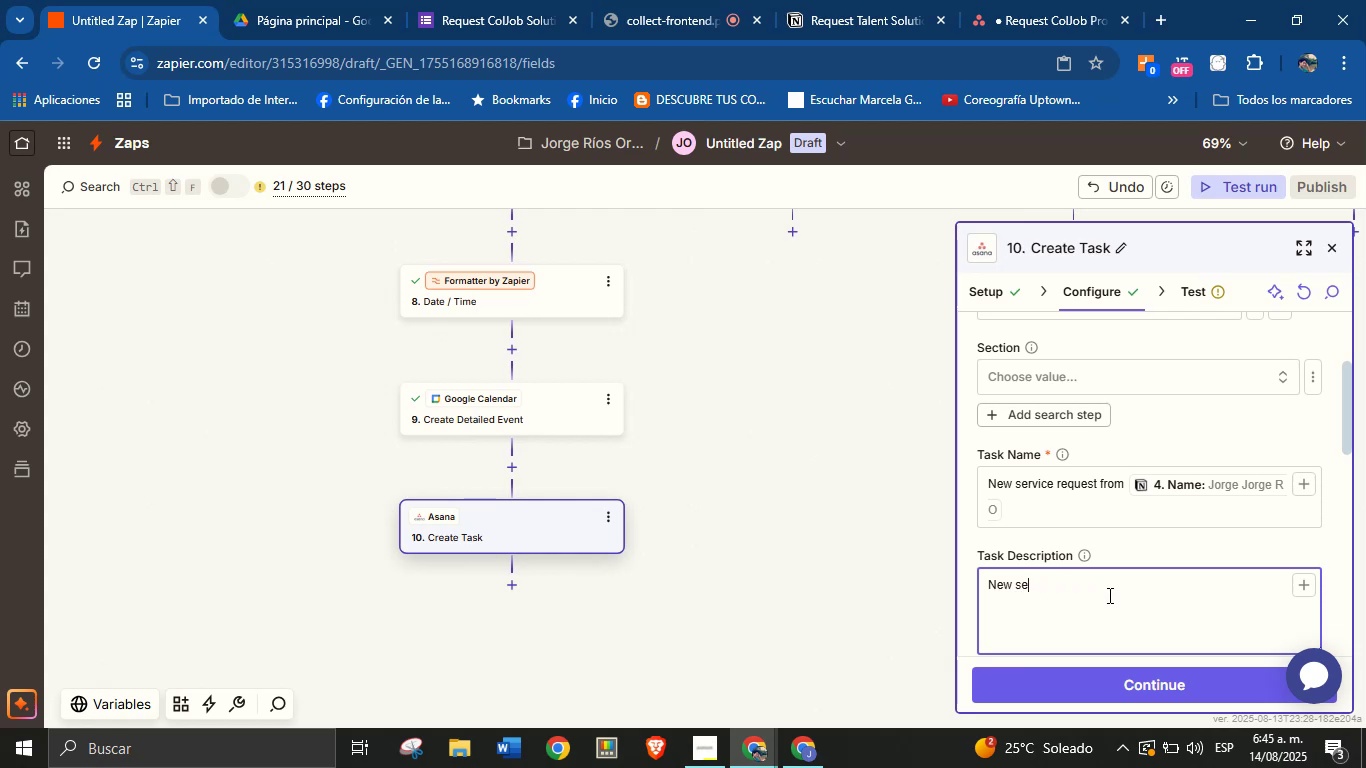 
key(Backspace)
 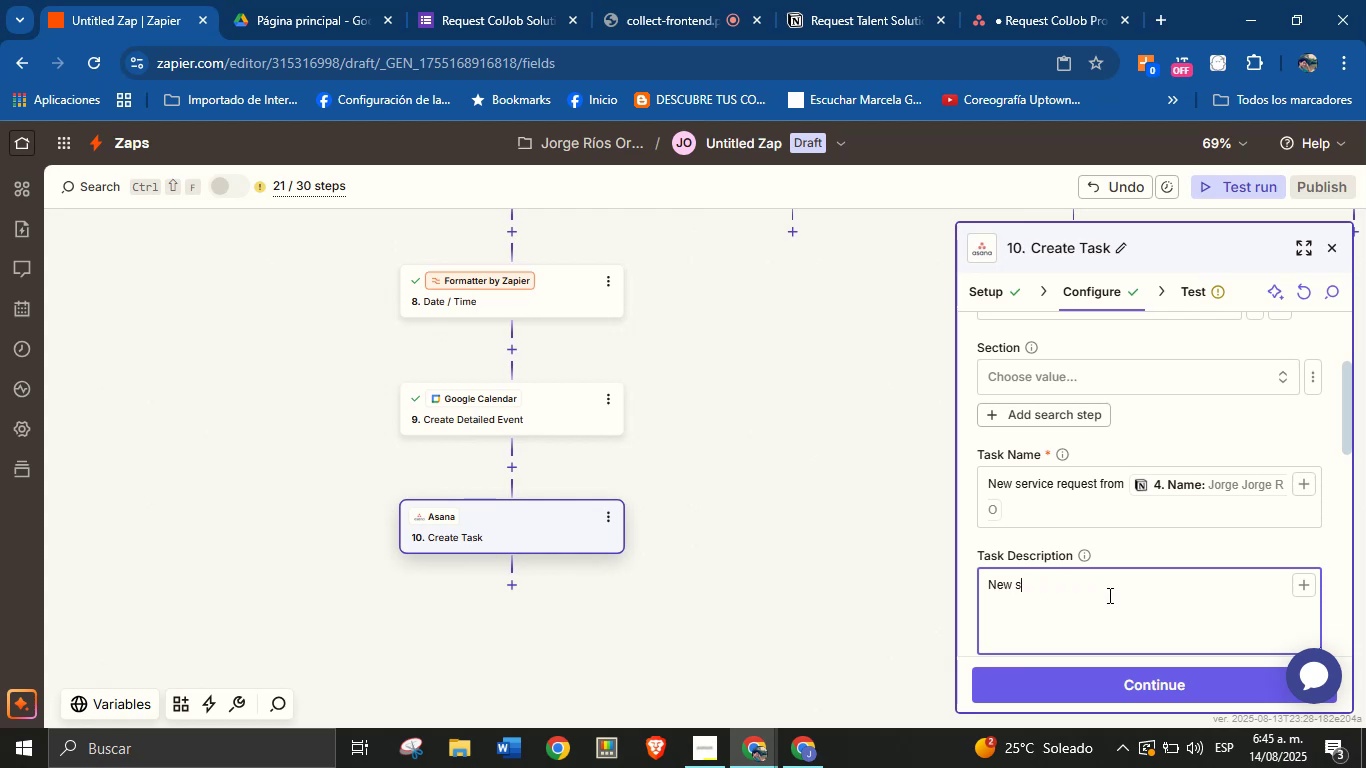 
key(Backspace)
 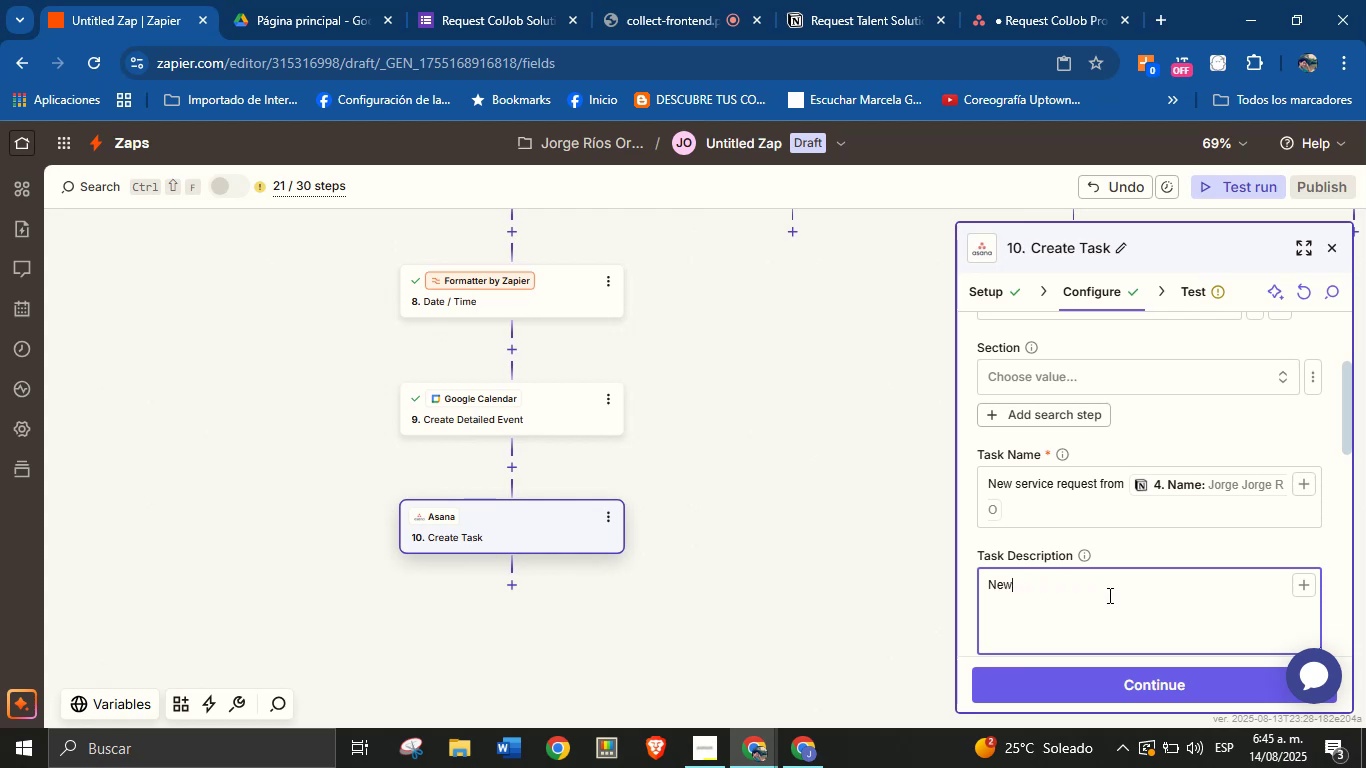 
key(Backspace)
 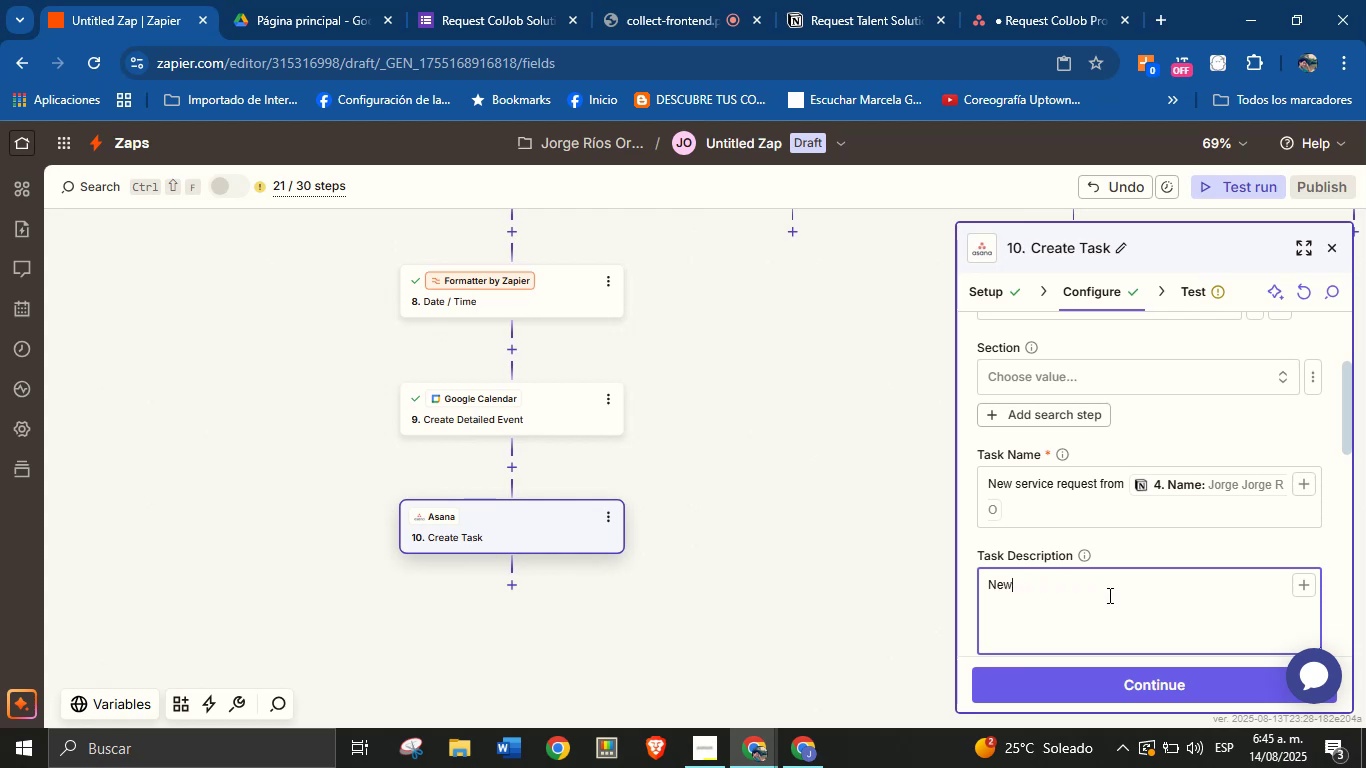 
key(Backspace)
 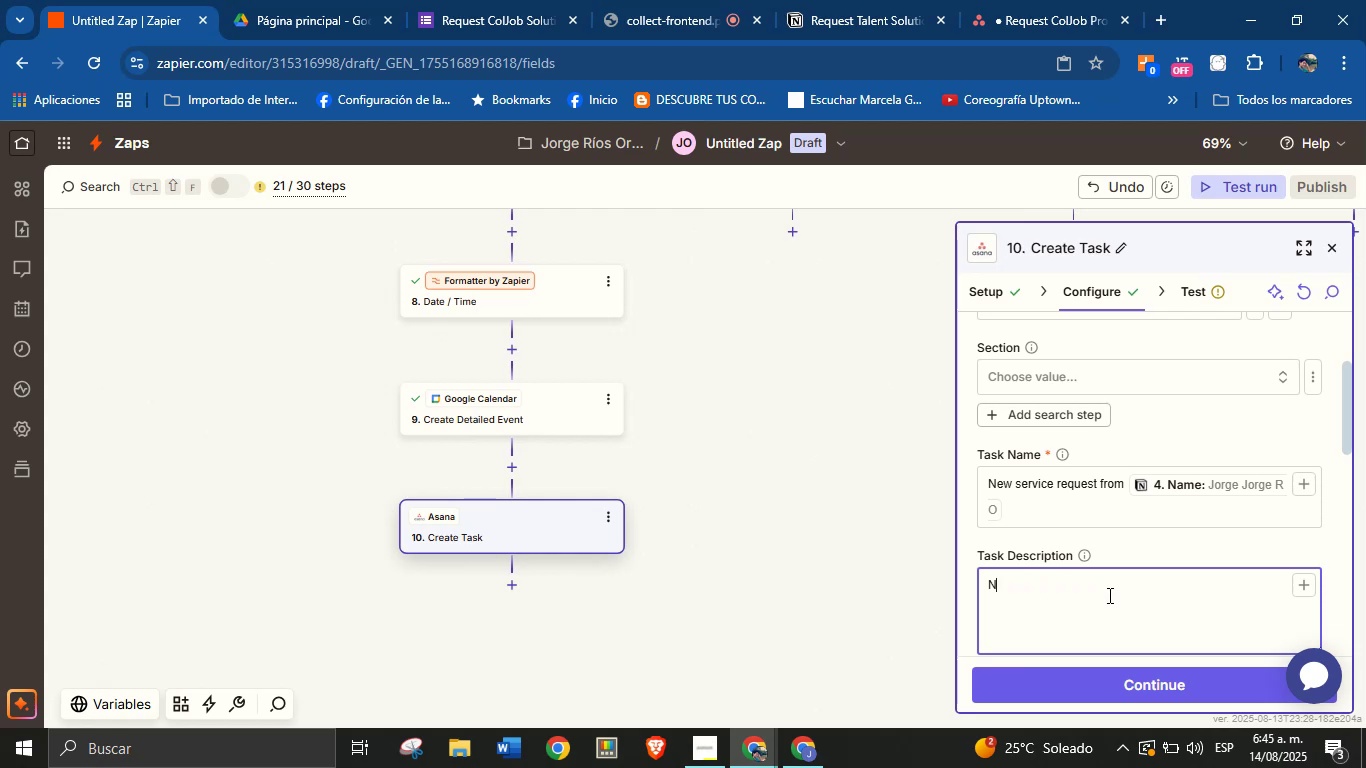 
key(Backspace)
 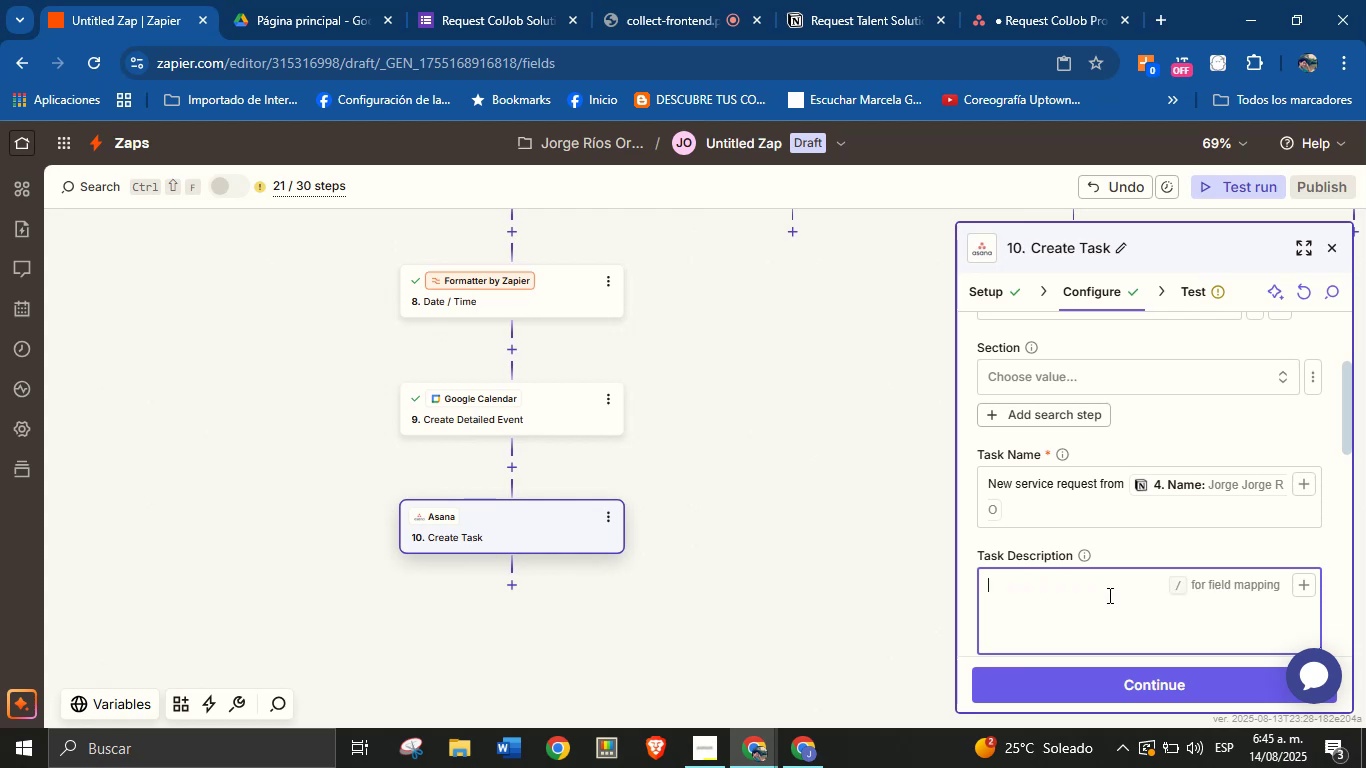 
key(Meta+V)
 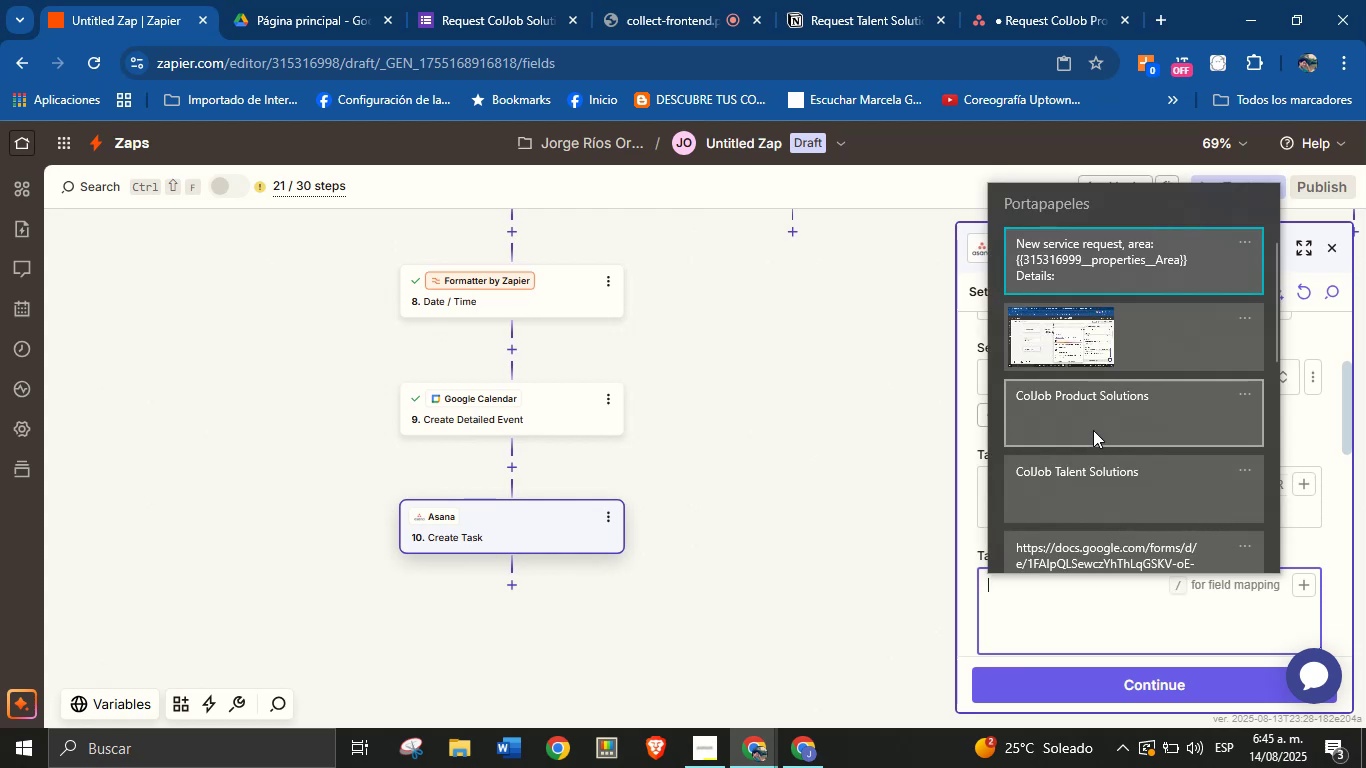 
left_click([1083, 274])
 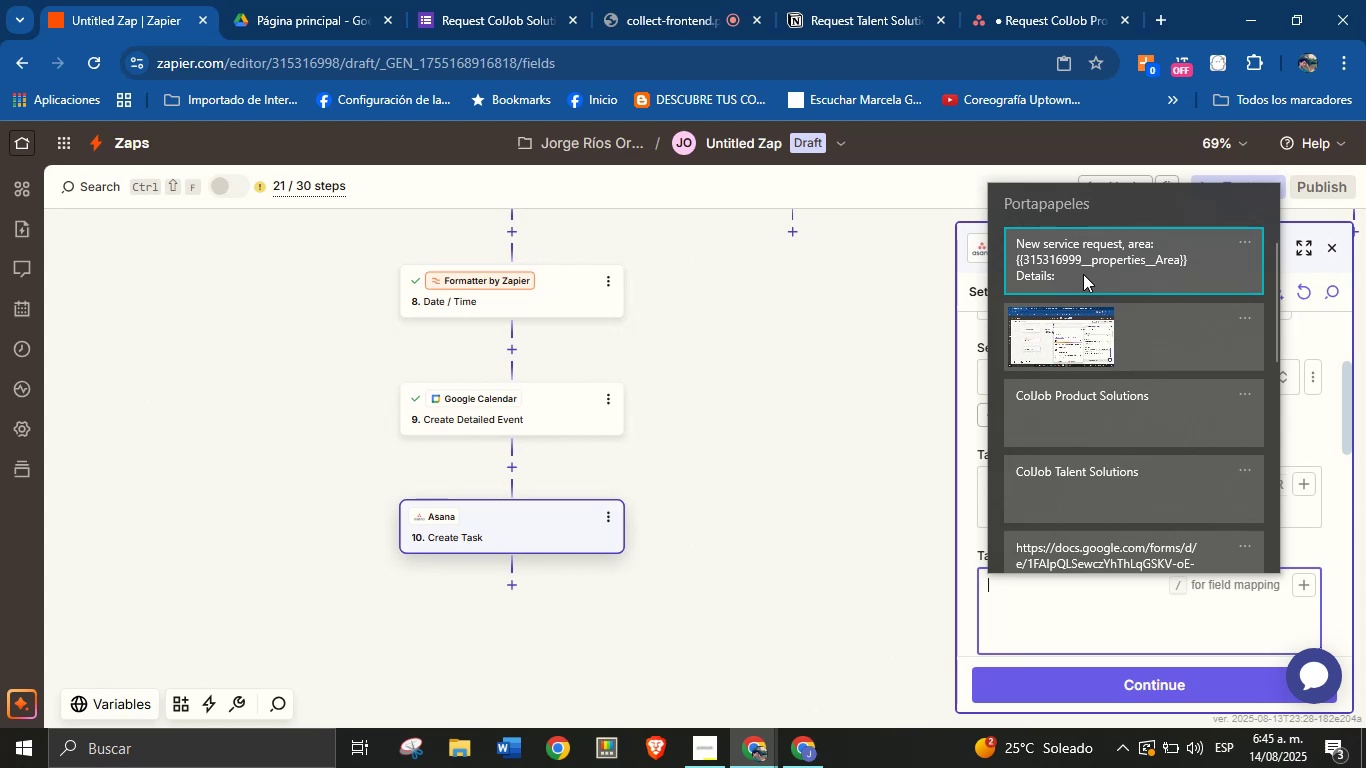 
key(Control+Meta+ControlLeft)
 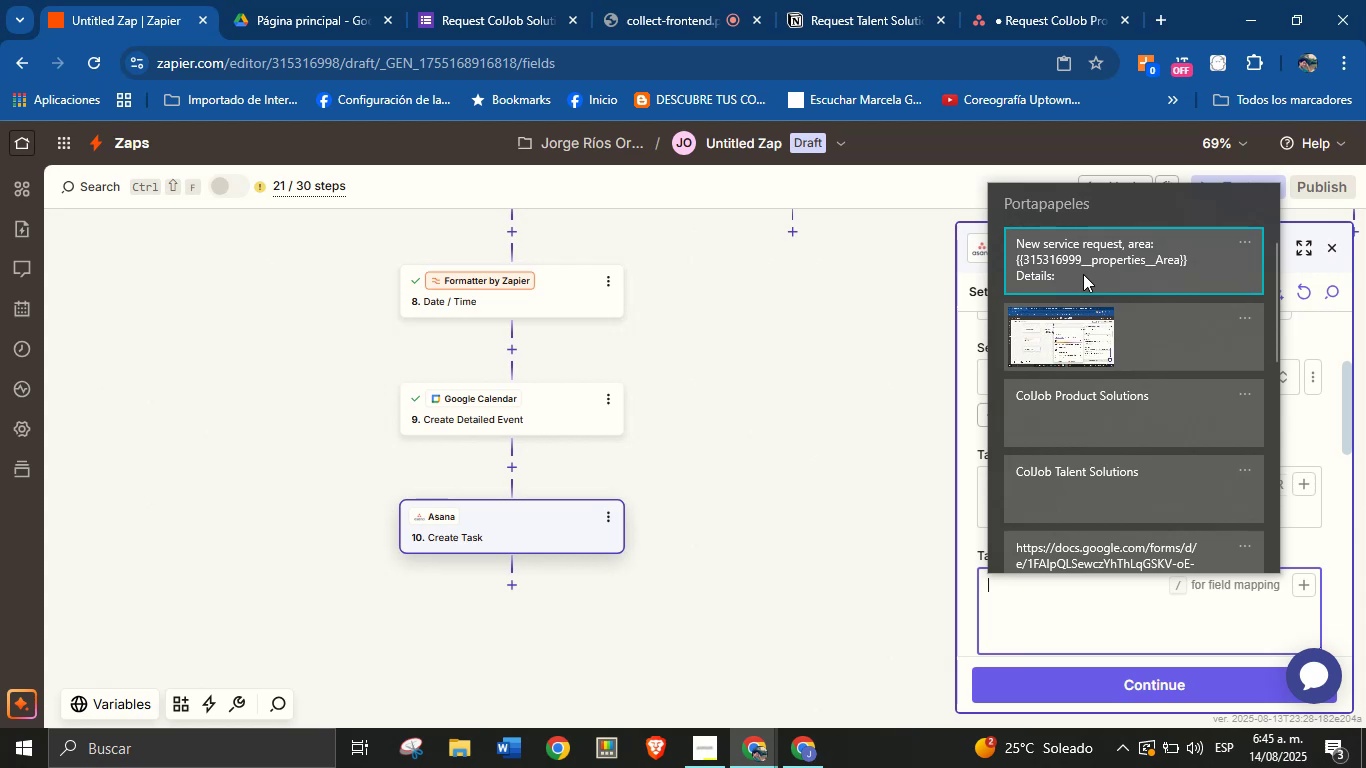 
key(Control+Meta+V)
 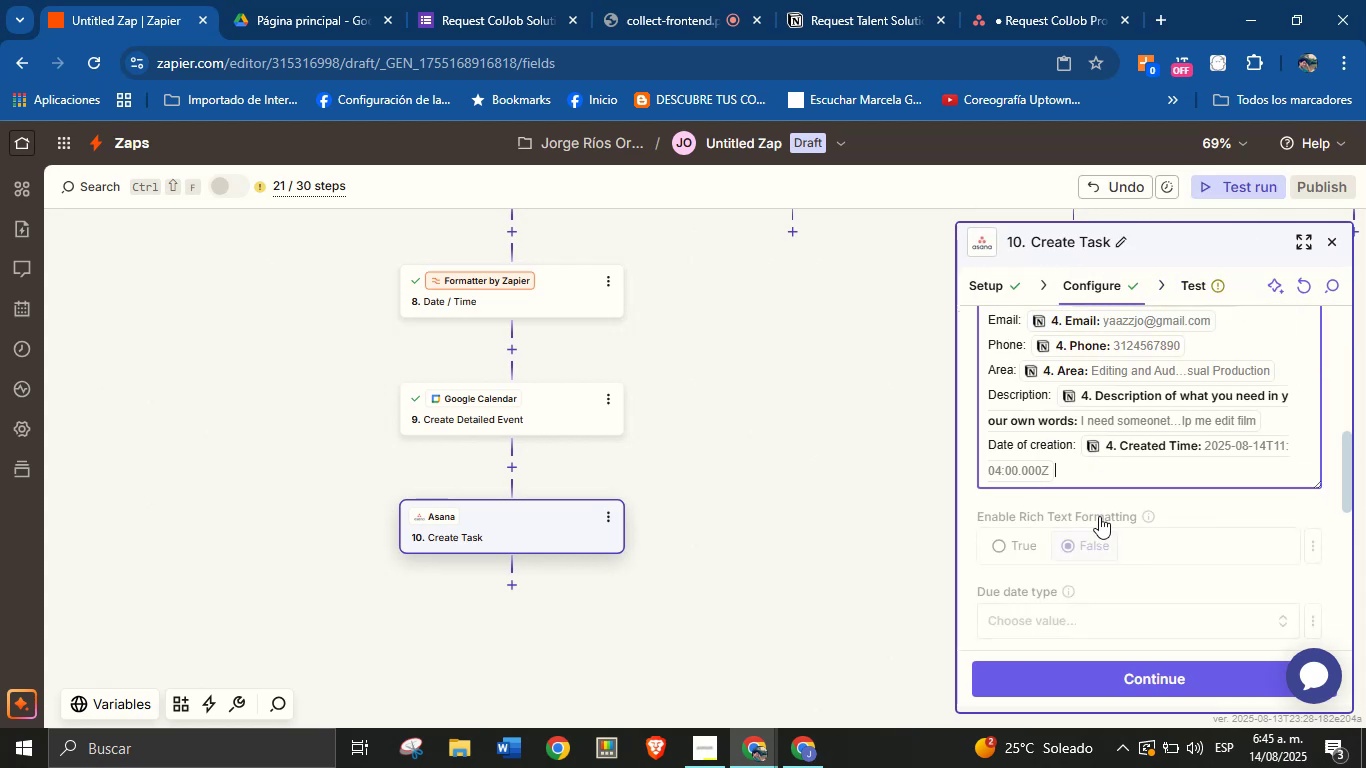 
scroll: coordinate [1117, 479], scroll_direction: up, amount: 2.0
 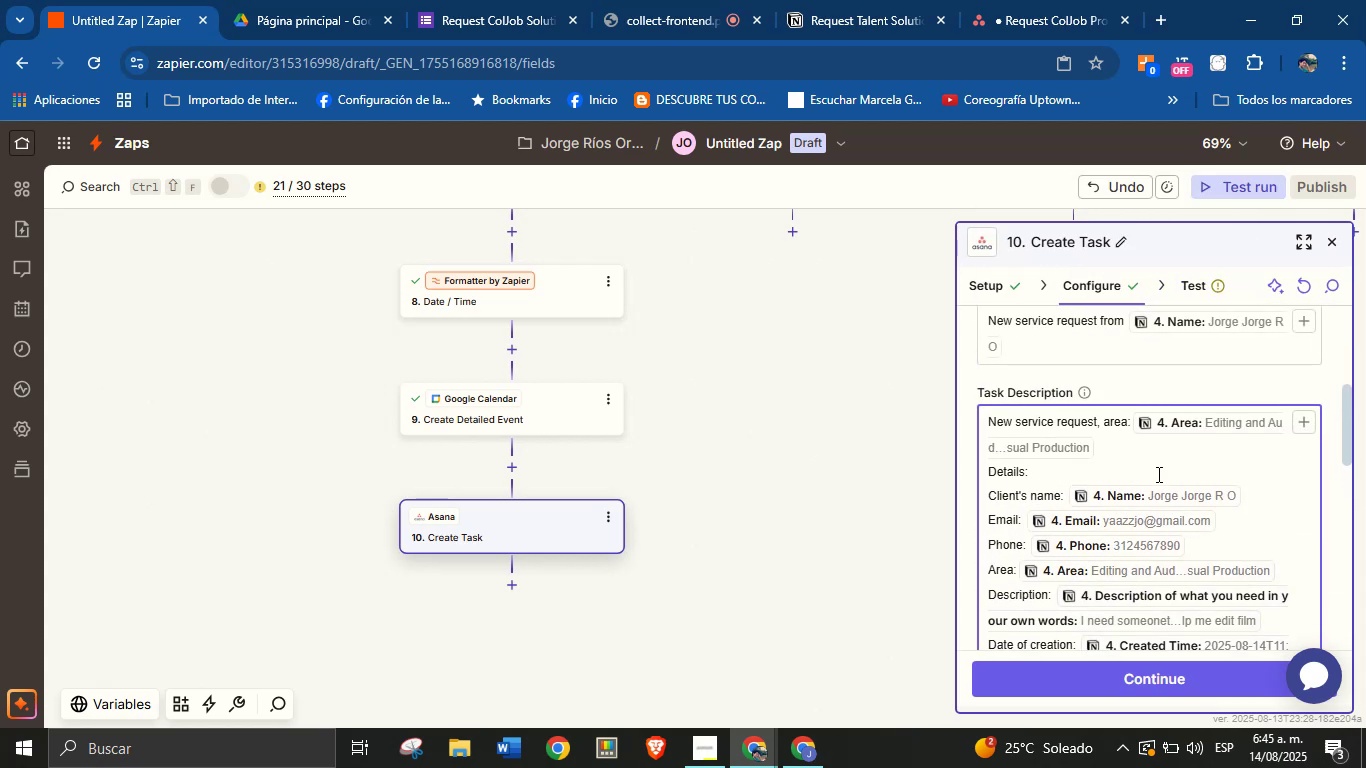 
wait(6.41)
 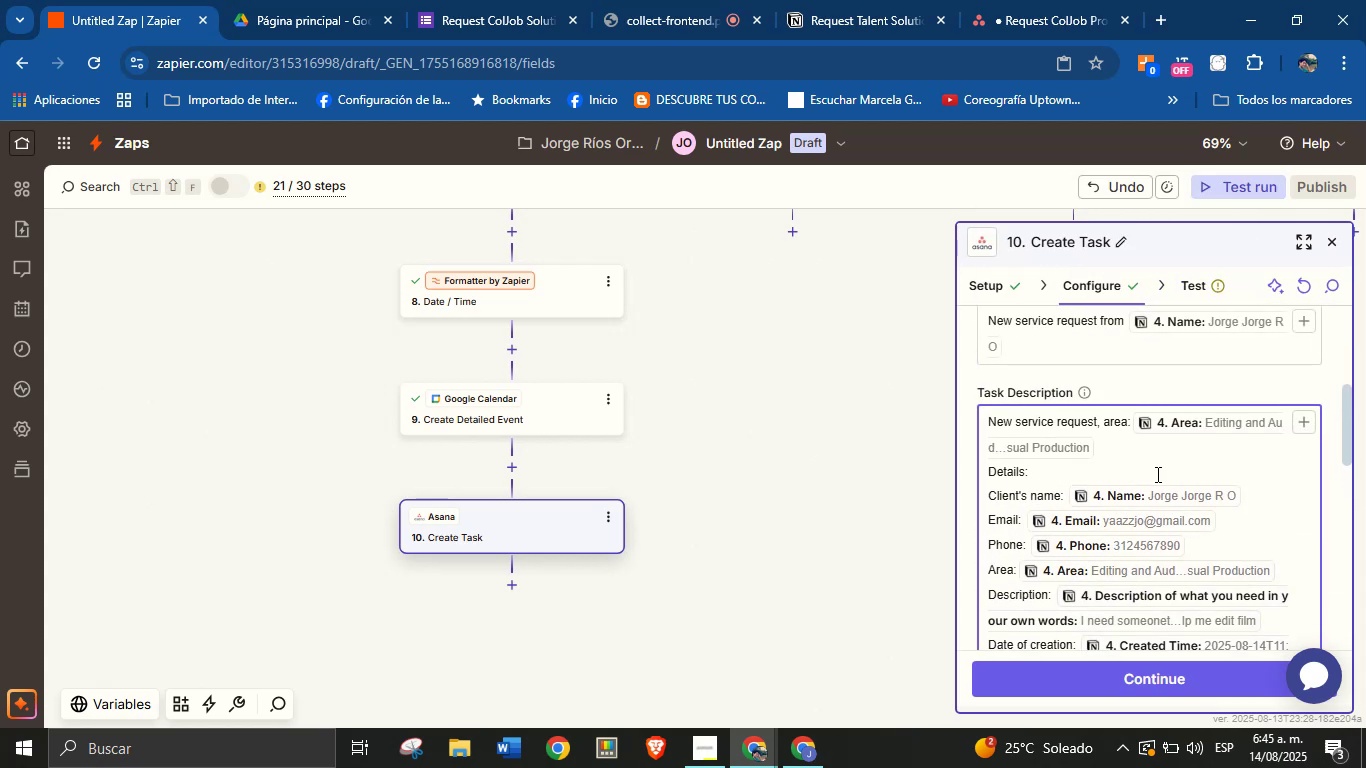 
scroll: coordinate [1109, 482], scroll_direction: none, amount: 0.0
 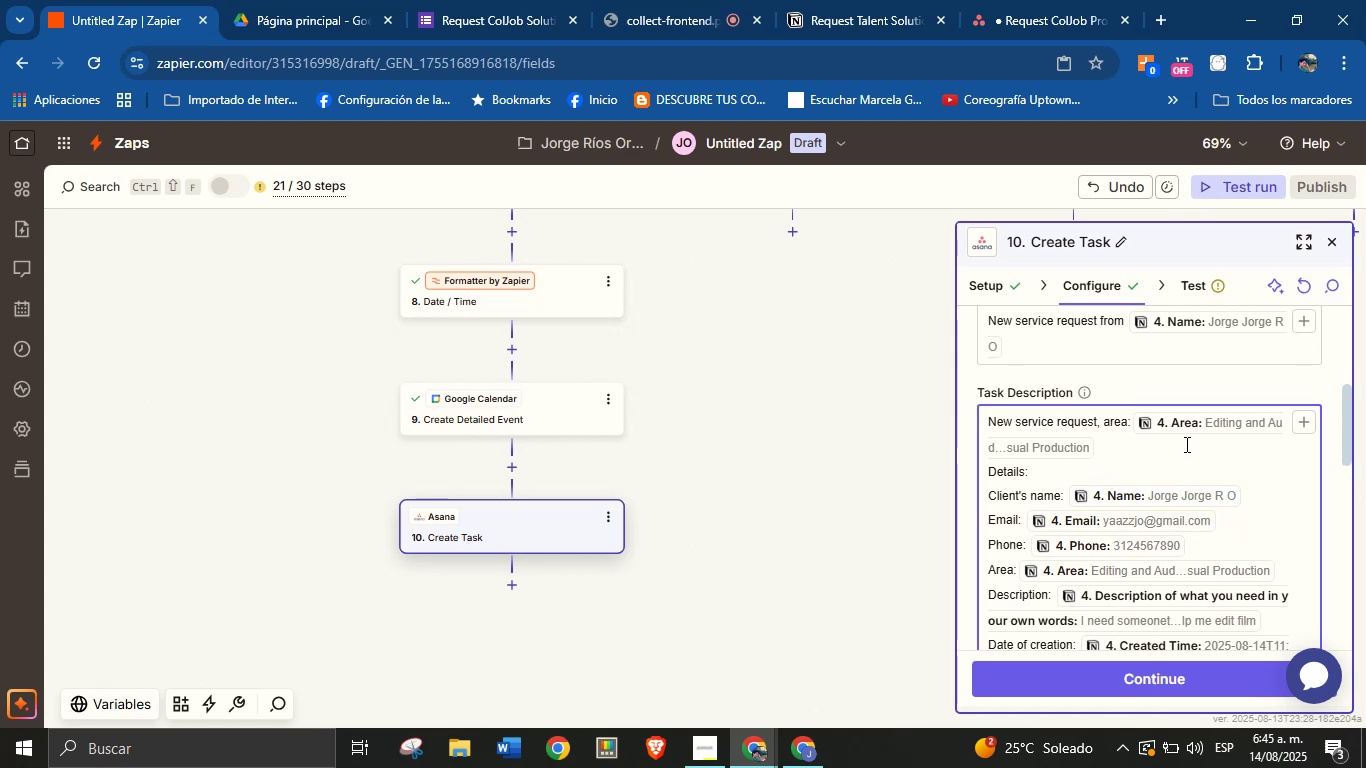 
left_click([1304, 424])
 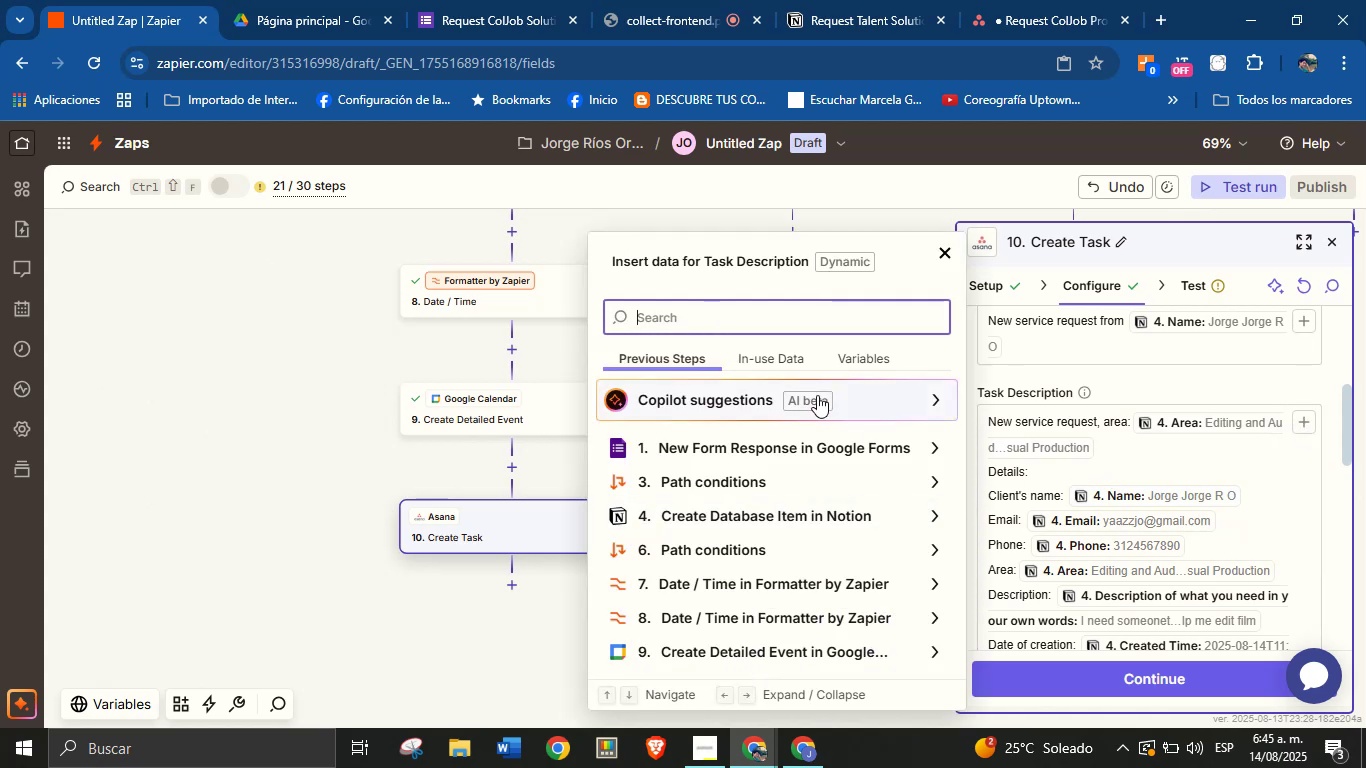 
type(are)
 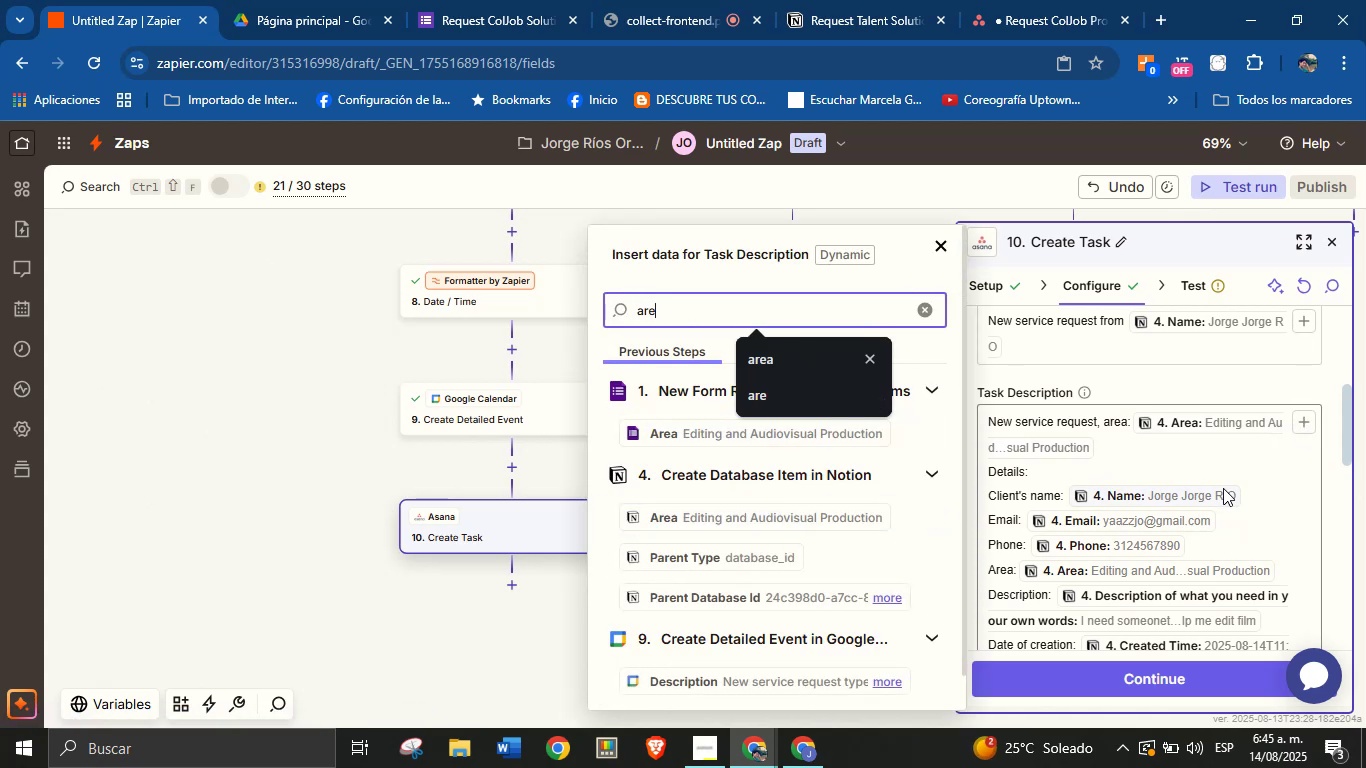 
left_click([1263, 520])
 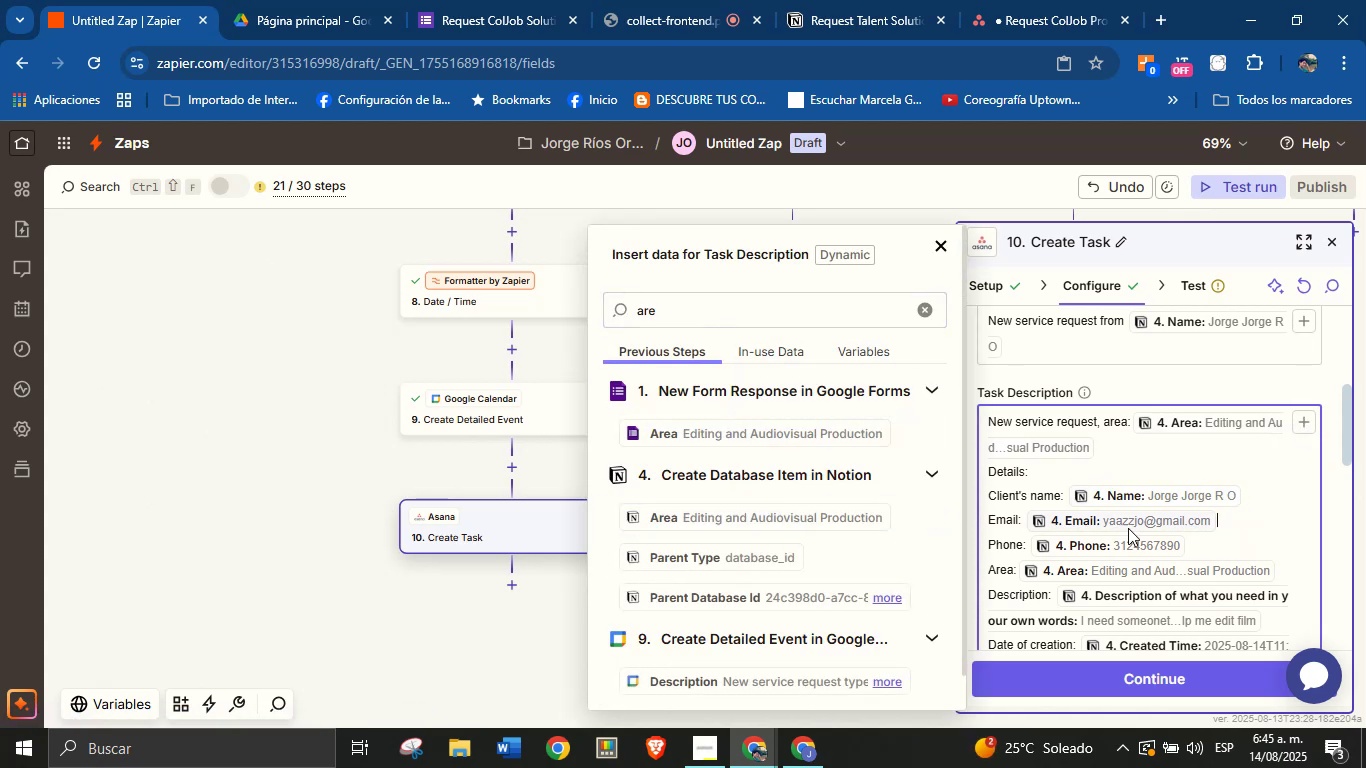 
scroll: coordinate [1099, 528], scroll_direction: down, amount: 1.0
 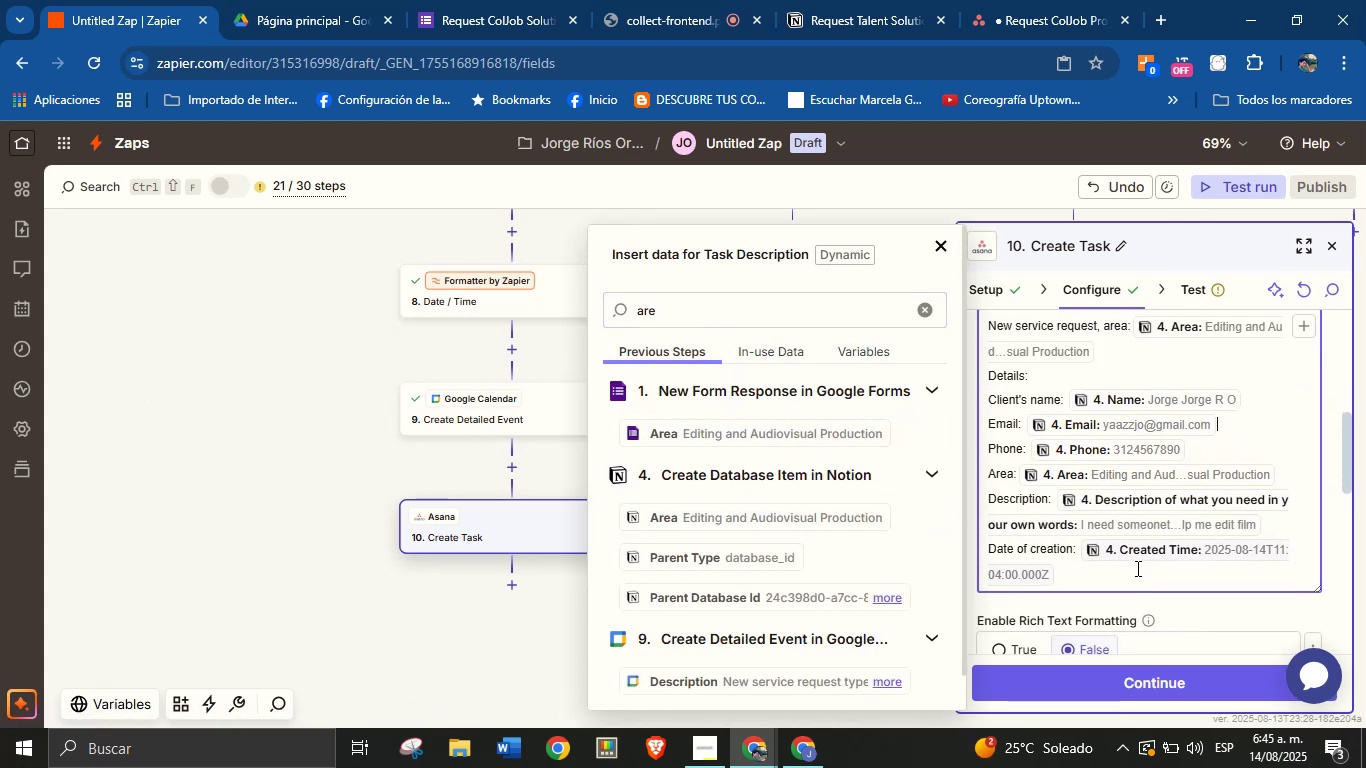 
left_click([1136, 576])
 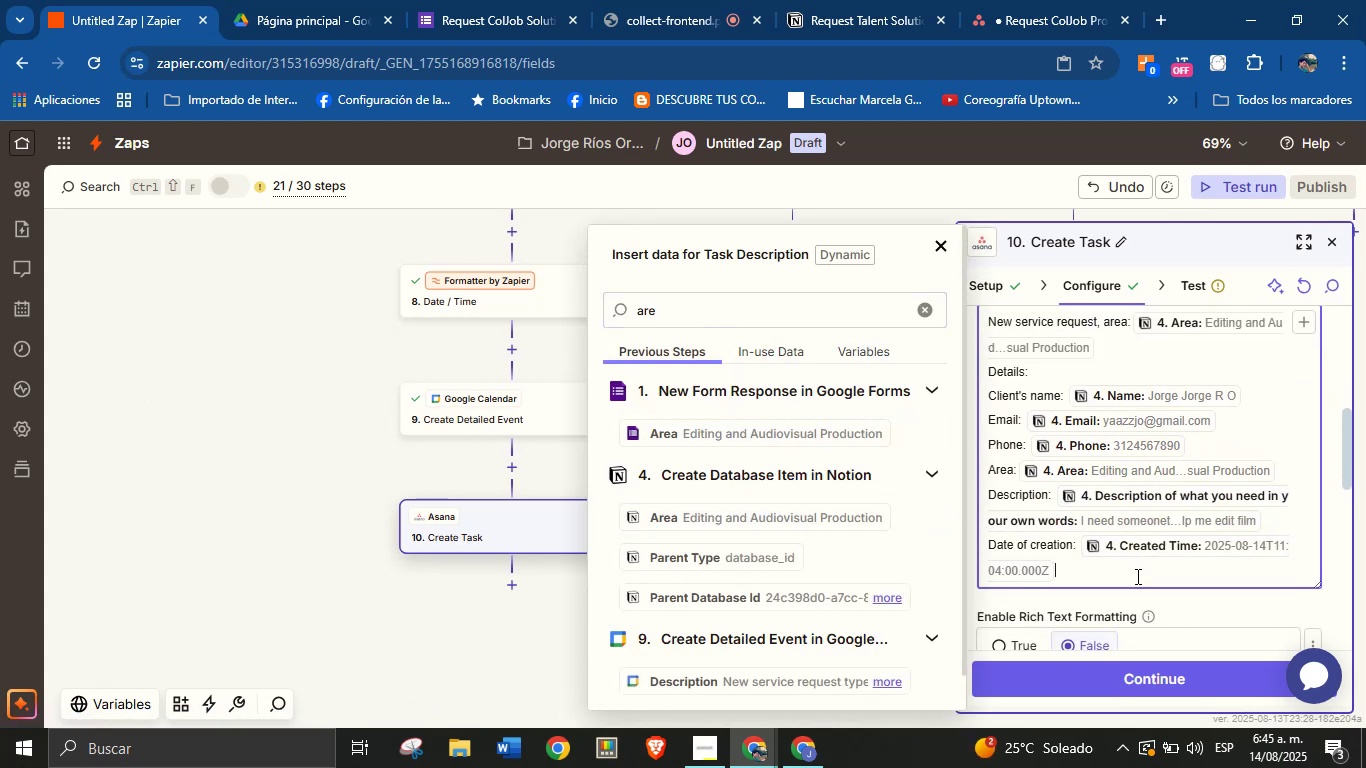 
key(Enter)
 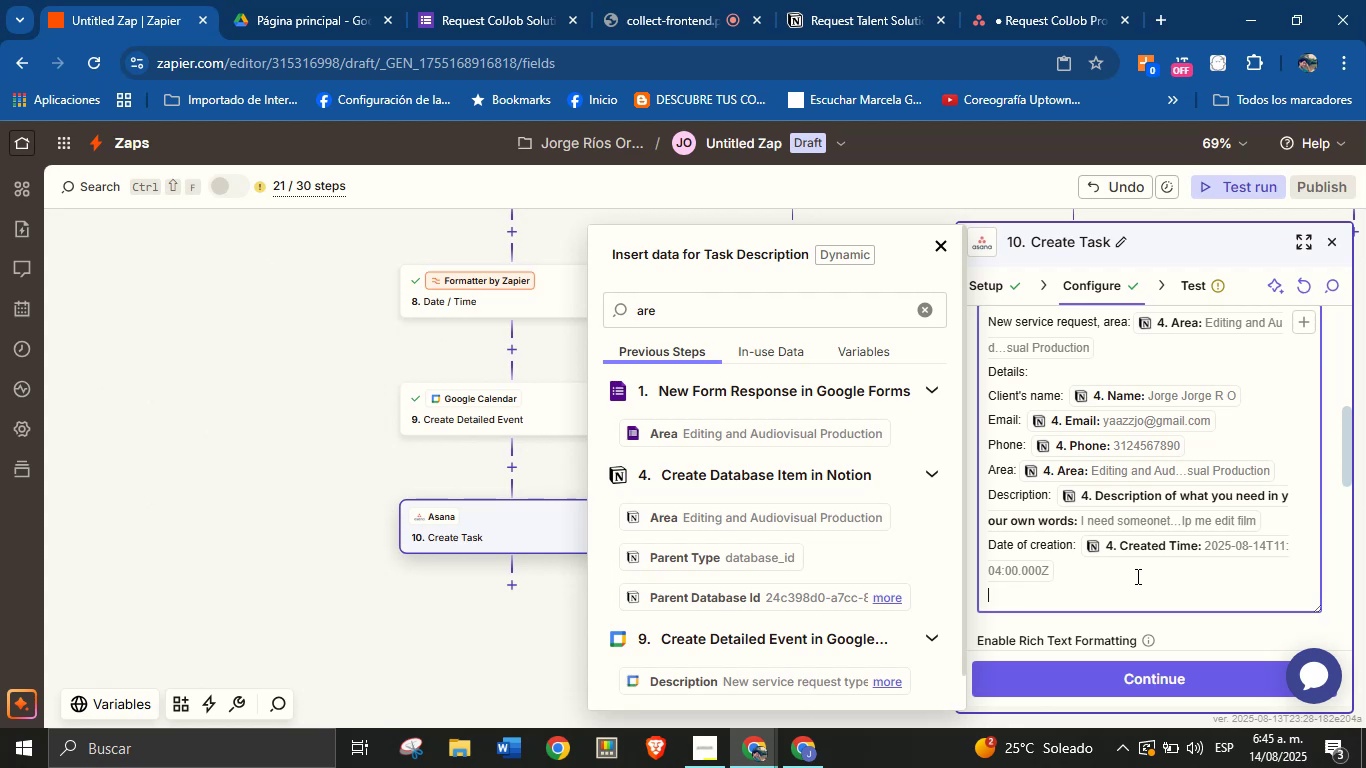 
key(CapsLock)
 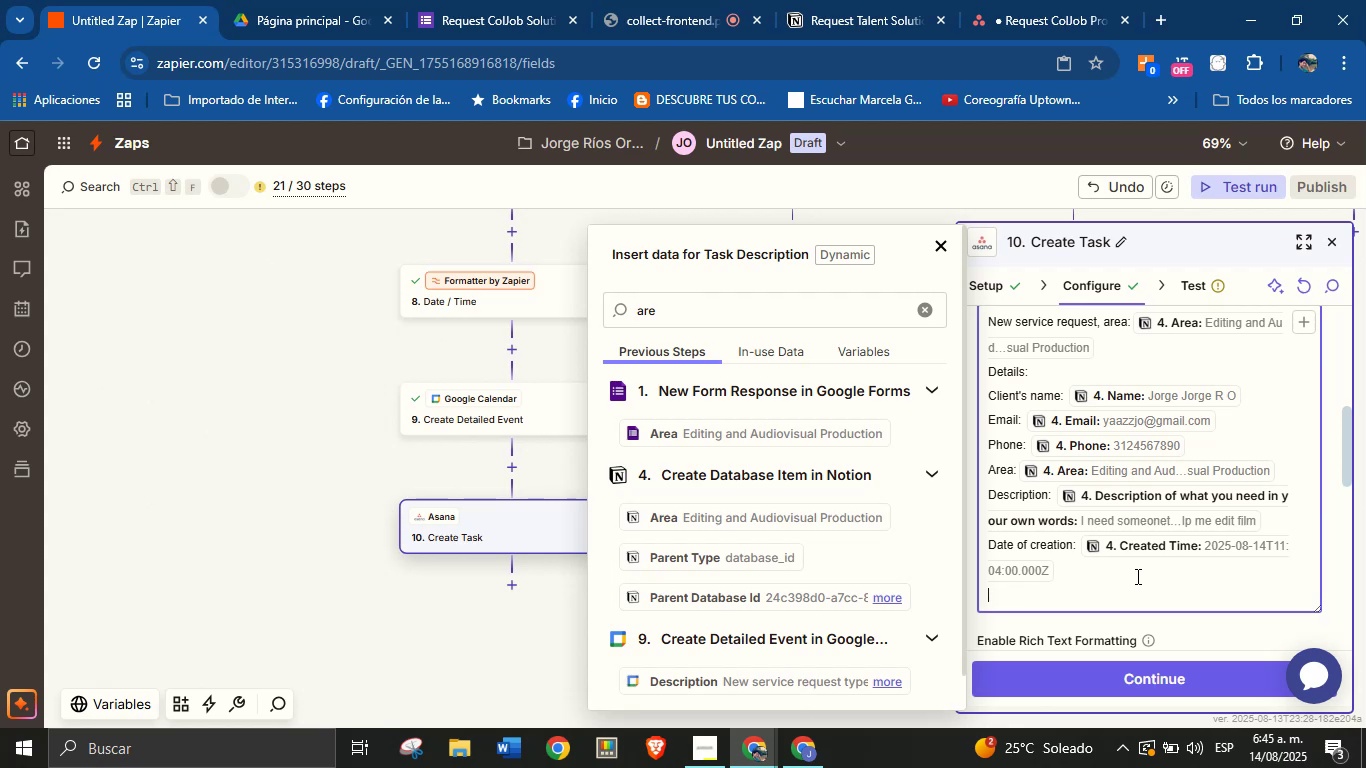 
key(E)
 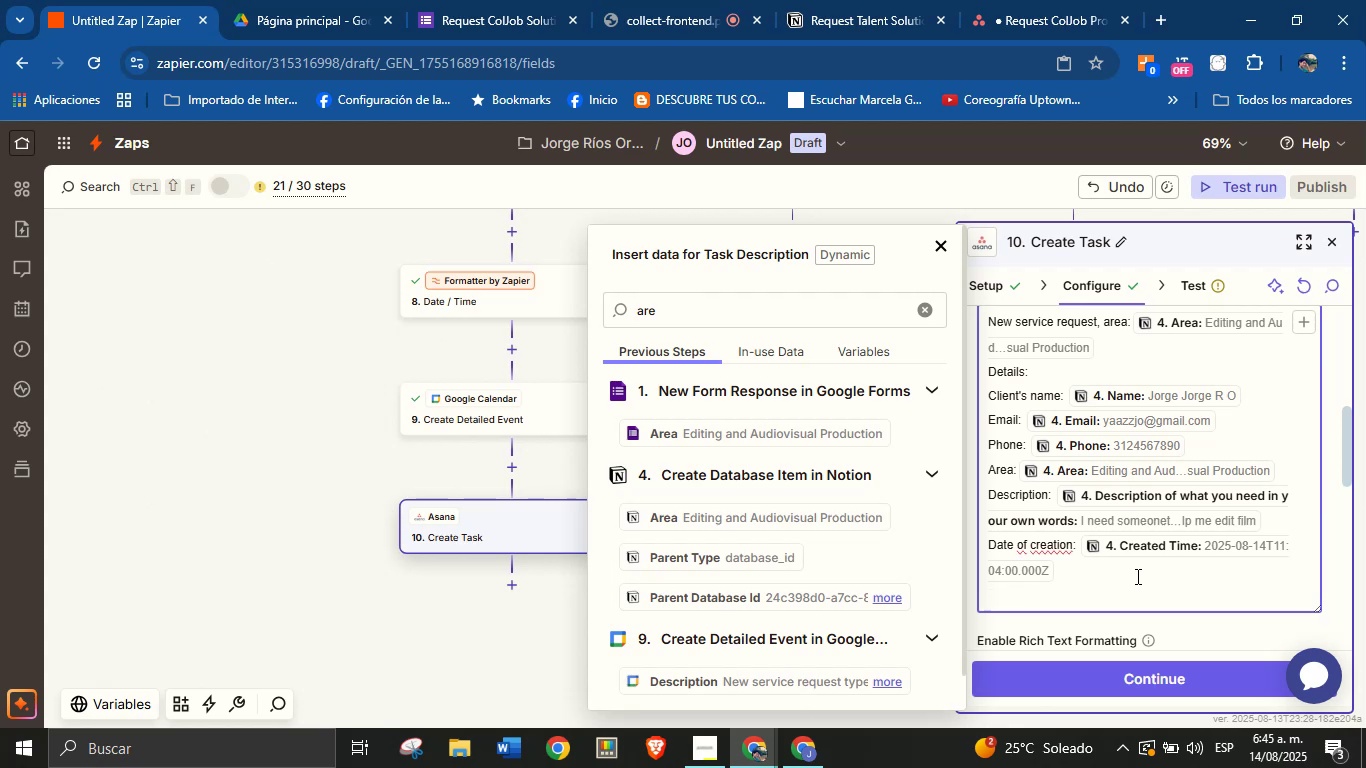 
key(CapsLock)
 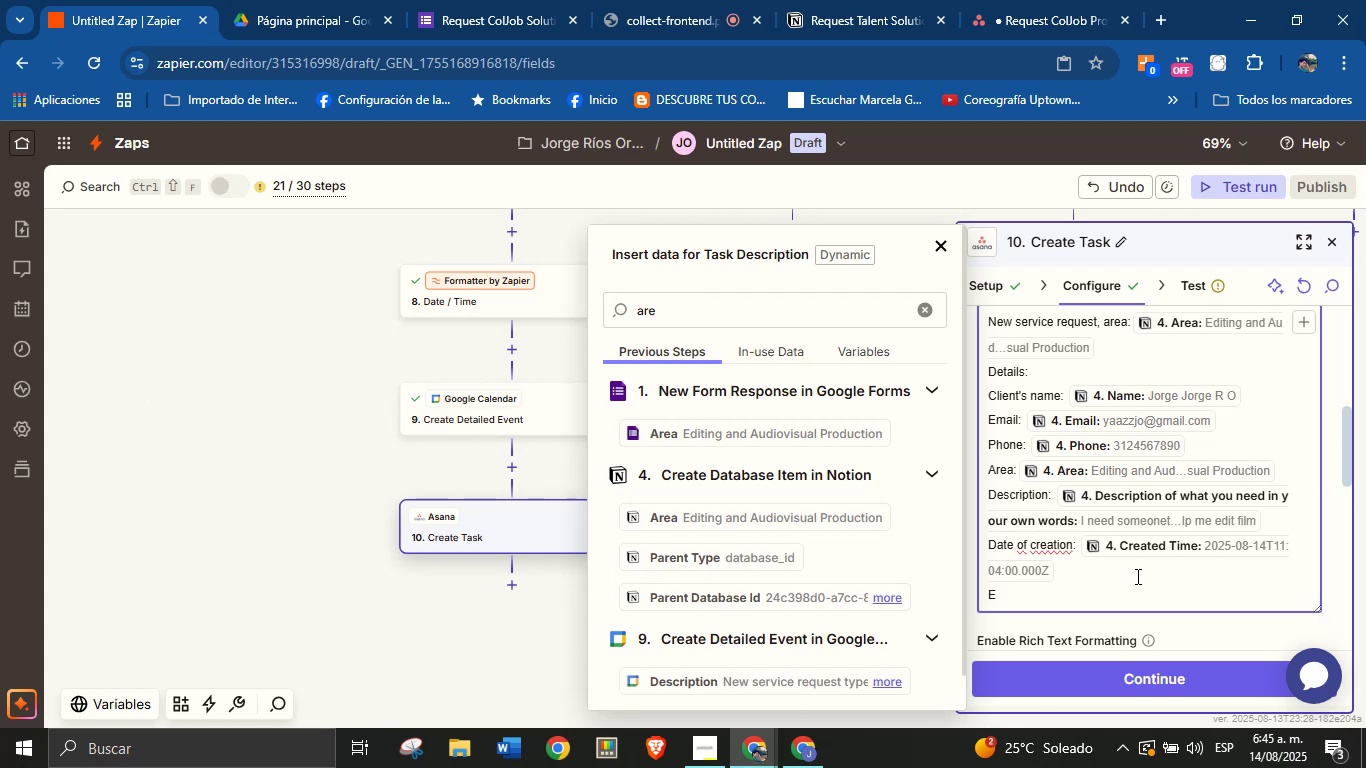 
key(Backspace)
 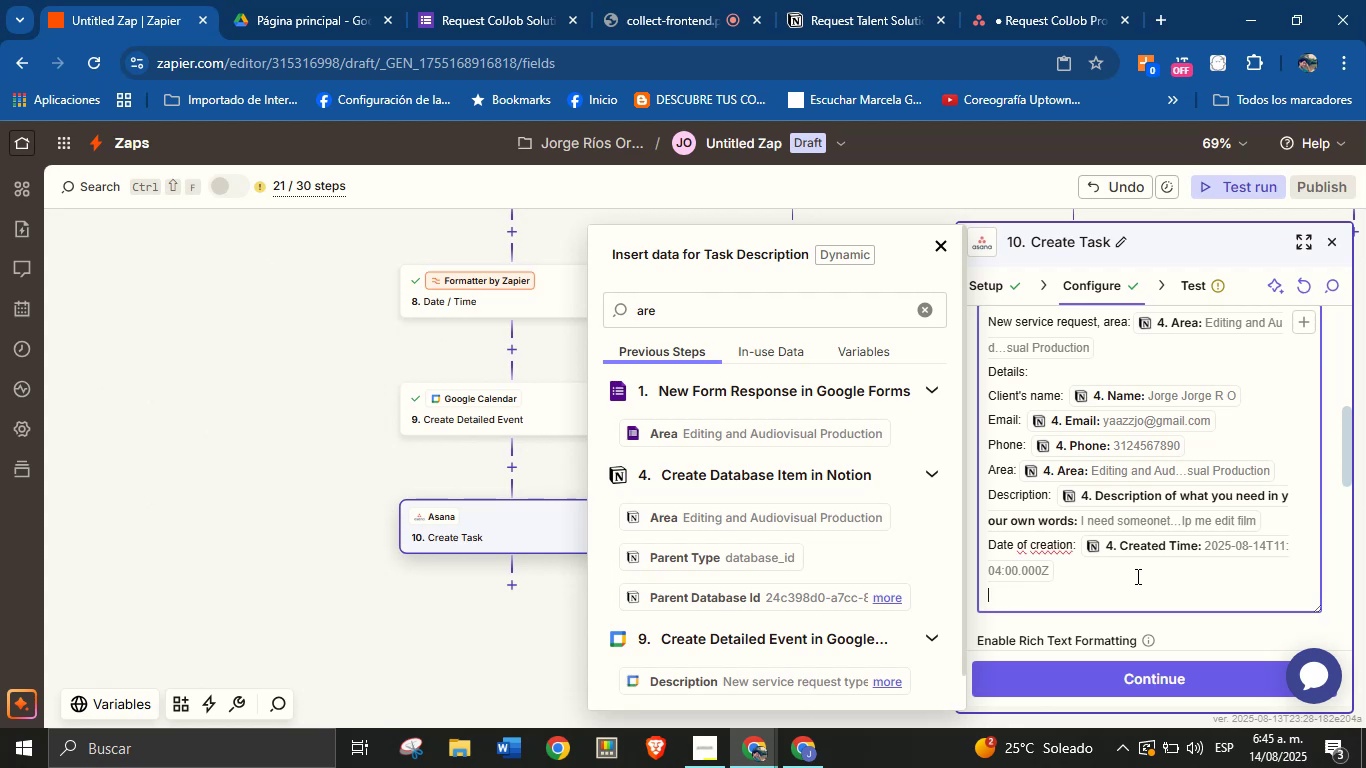 
key(Backspace)
 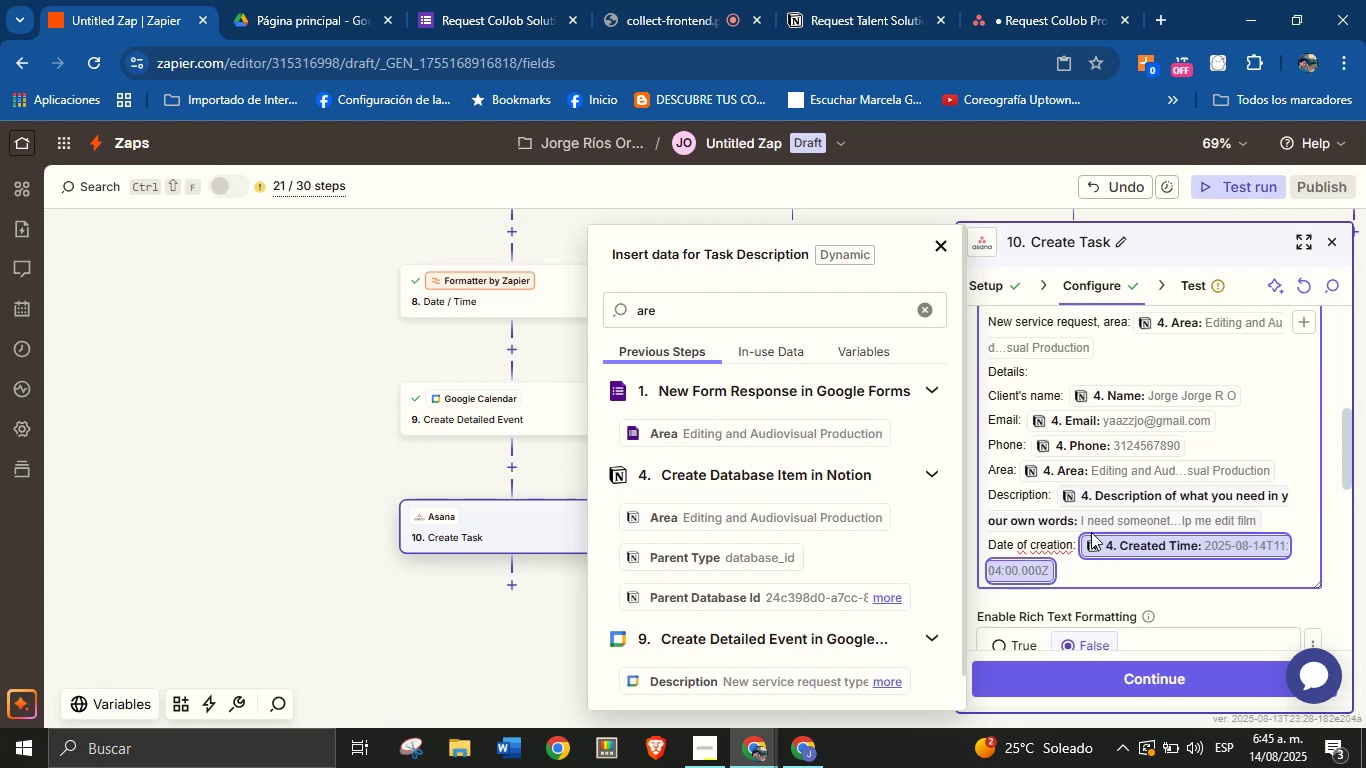 
left_click([1099, 566])
 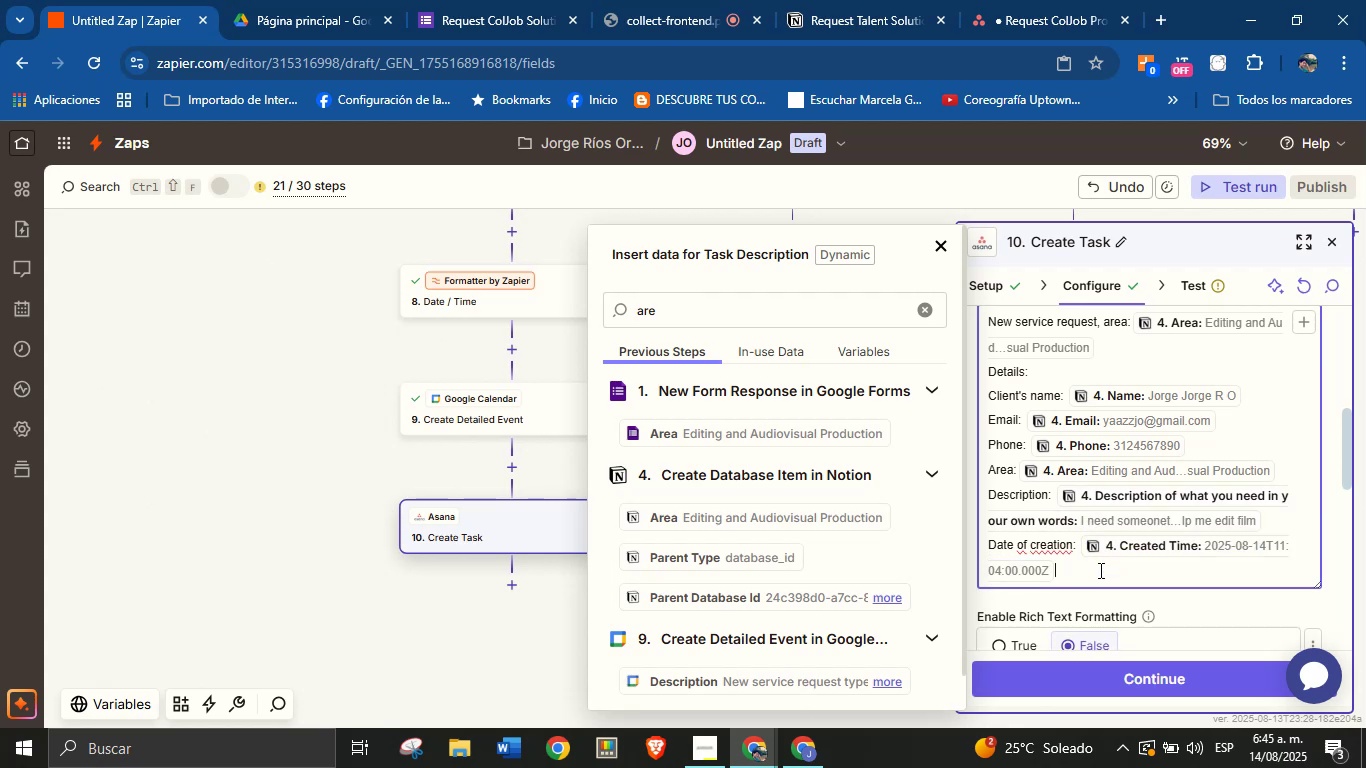 
key(Enter)
 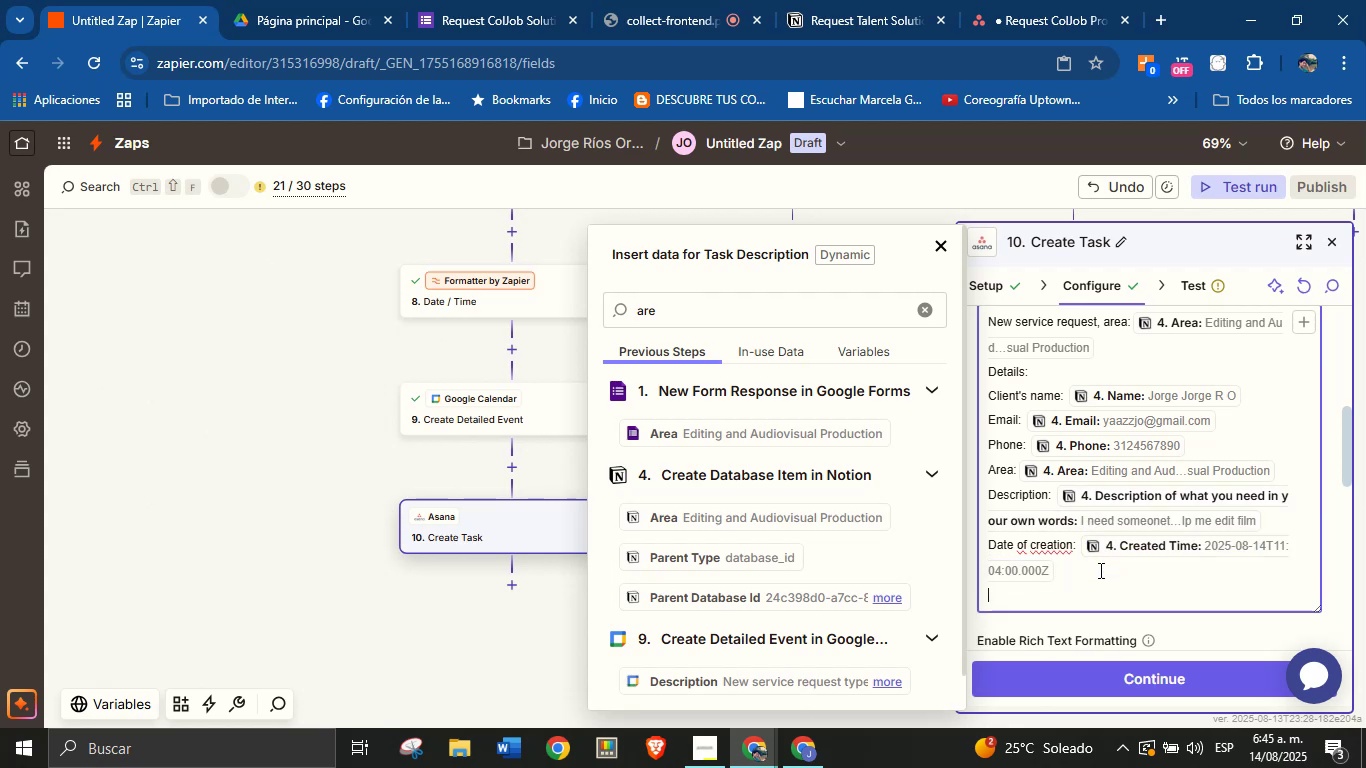 
type(Date)
key(Backspace)
key(Backspace)
key(Backspace)
key(Backspace)
type(Meeting date> )
 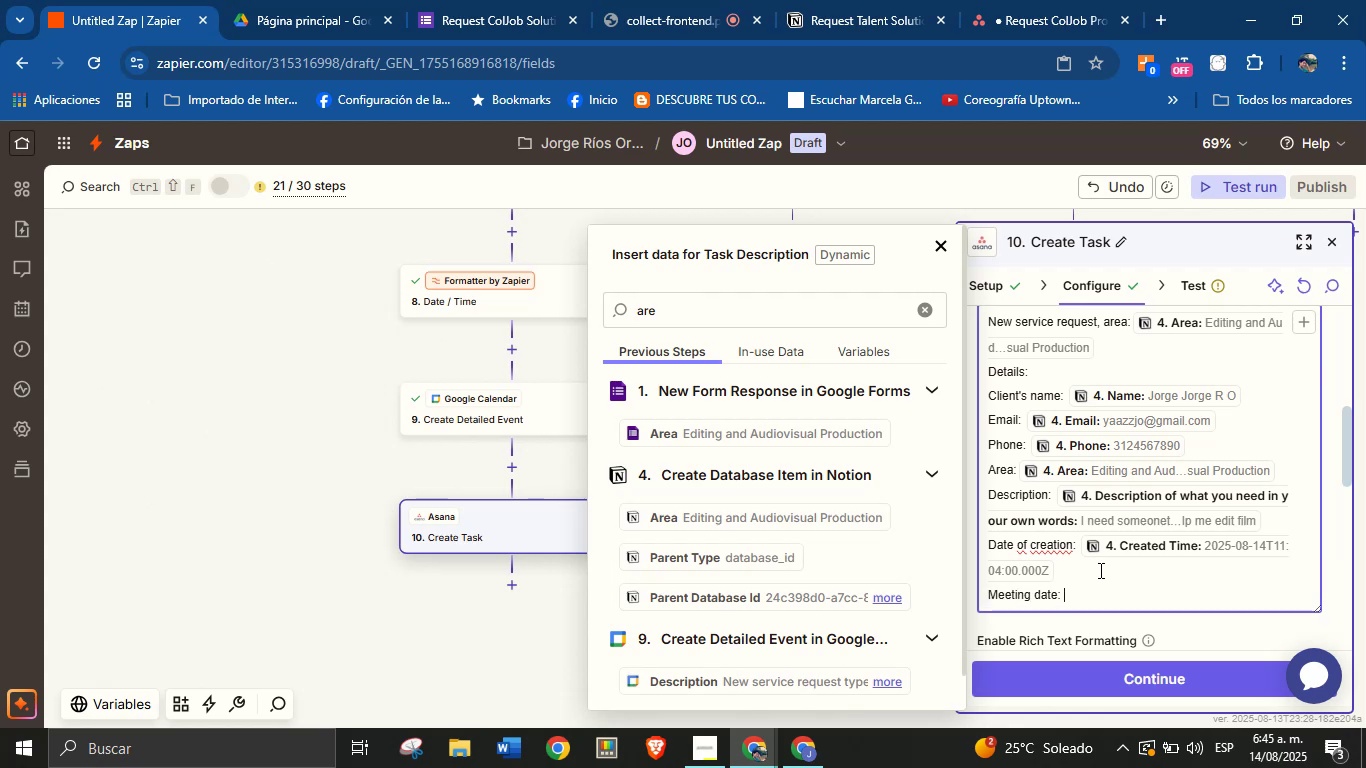 
left_click([918, 314])
 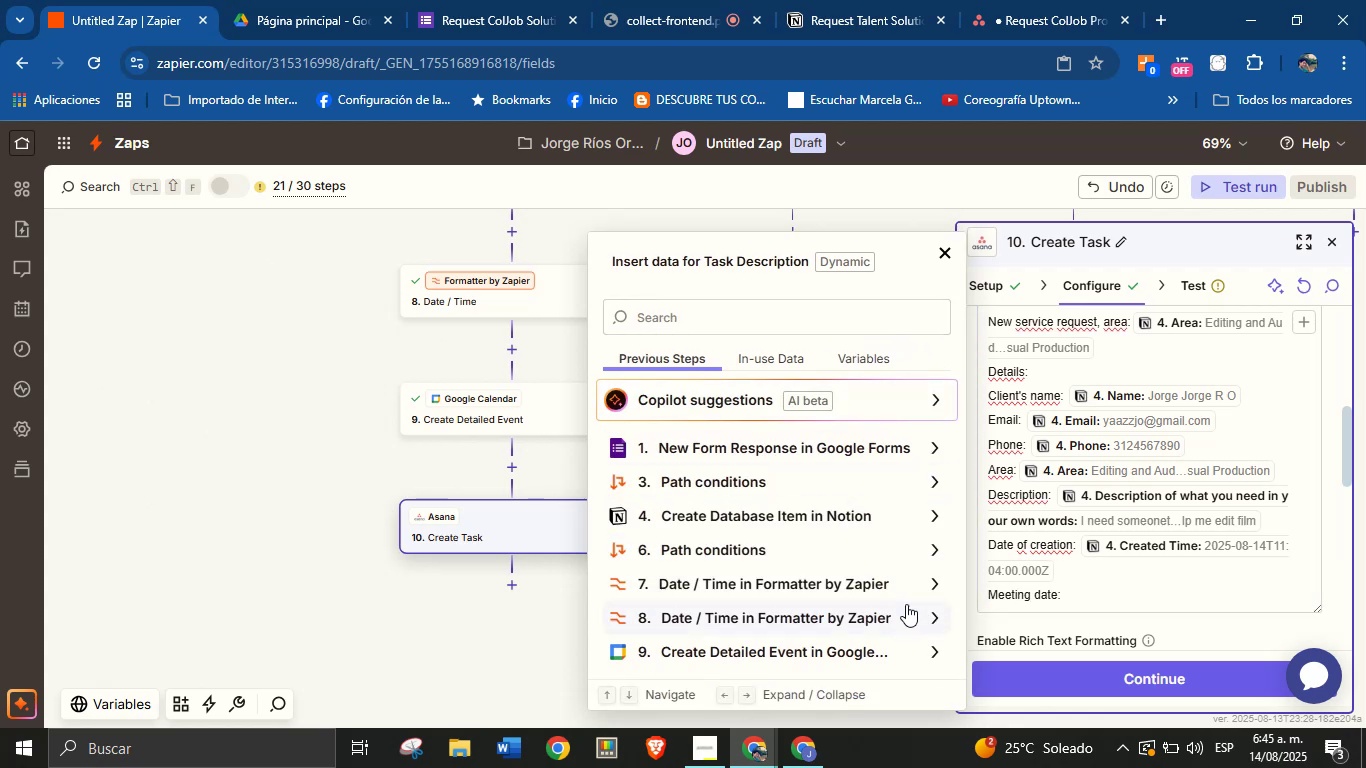 
left_click([928, 582])
 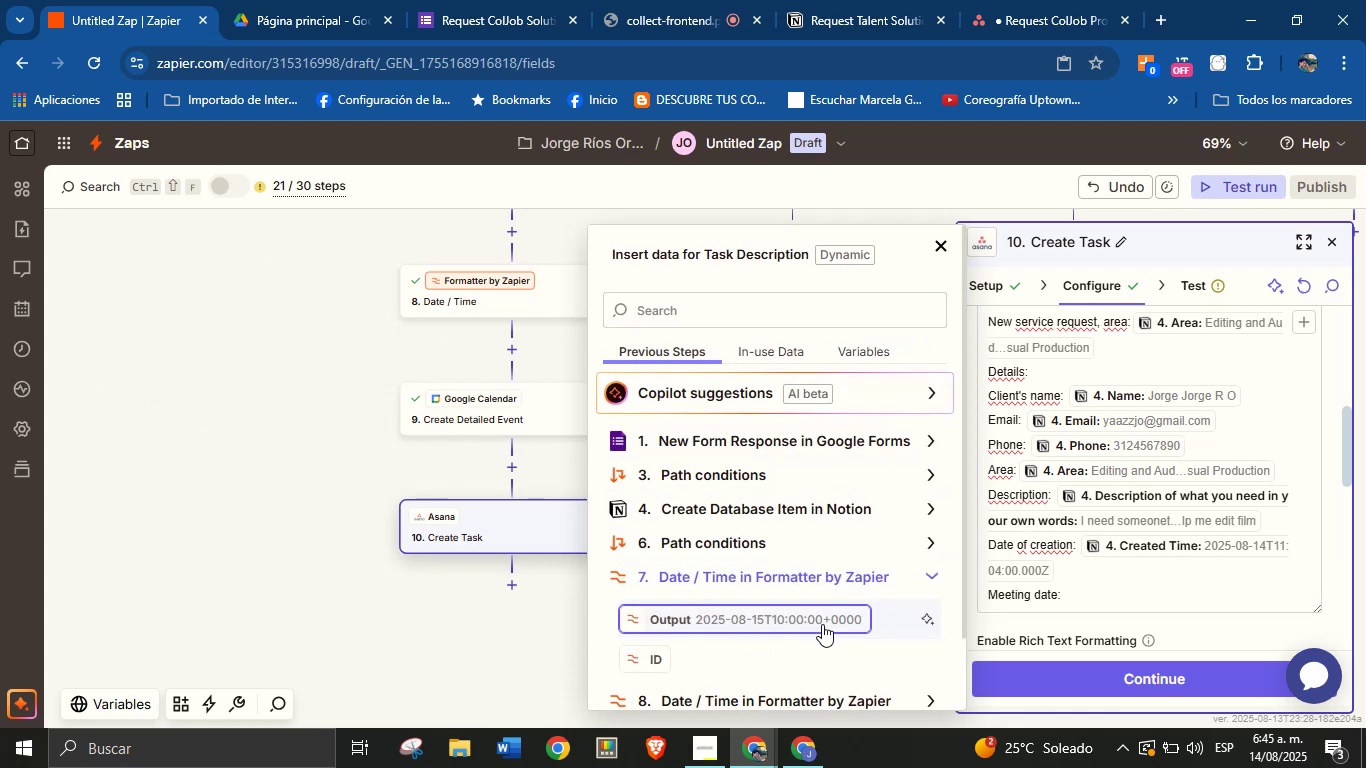 
left_click([802, 625])
 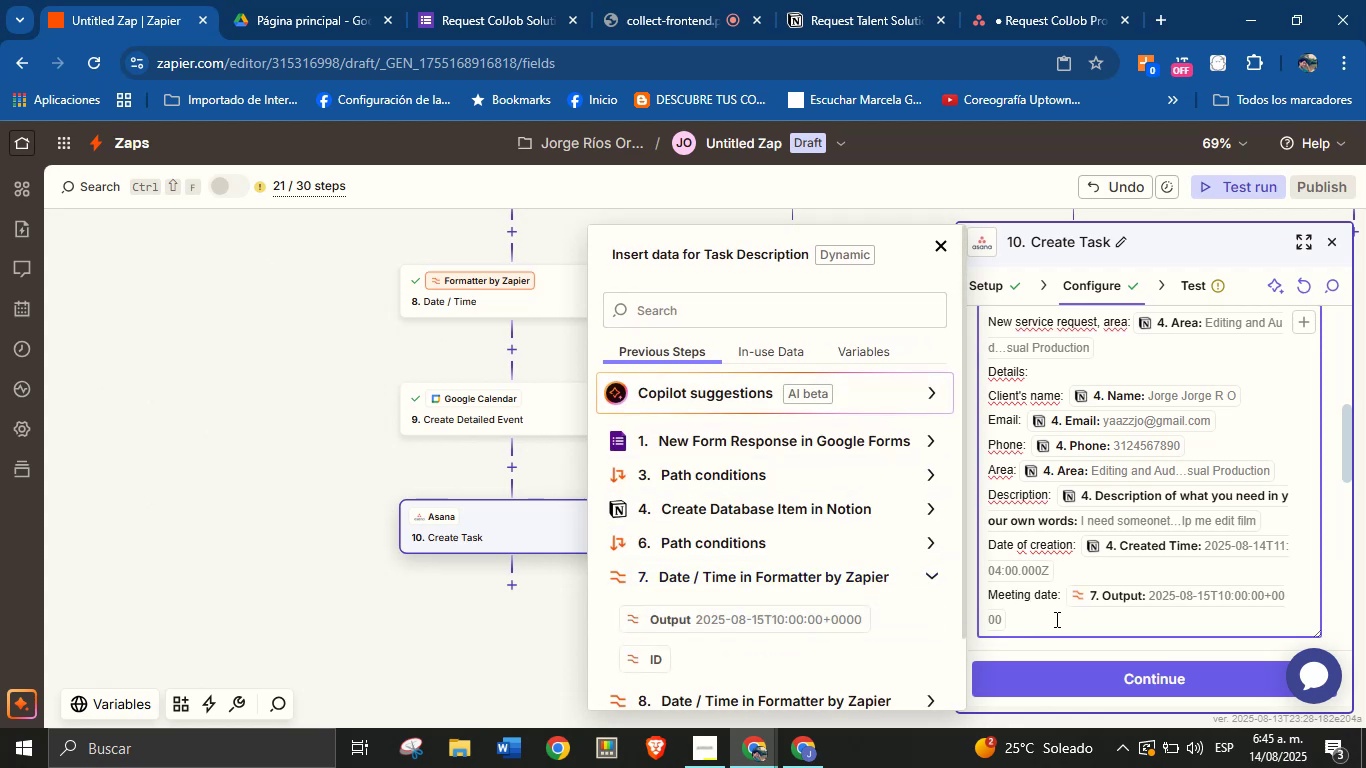 
key(Enter)
 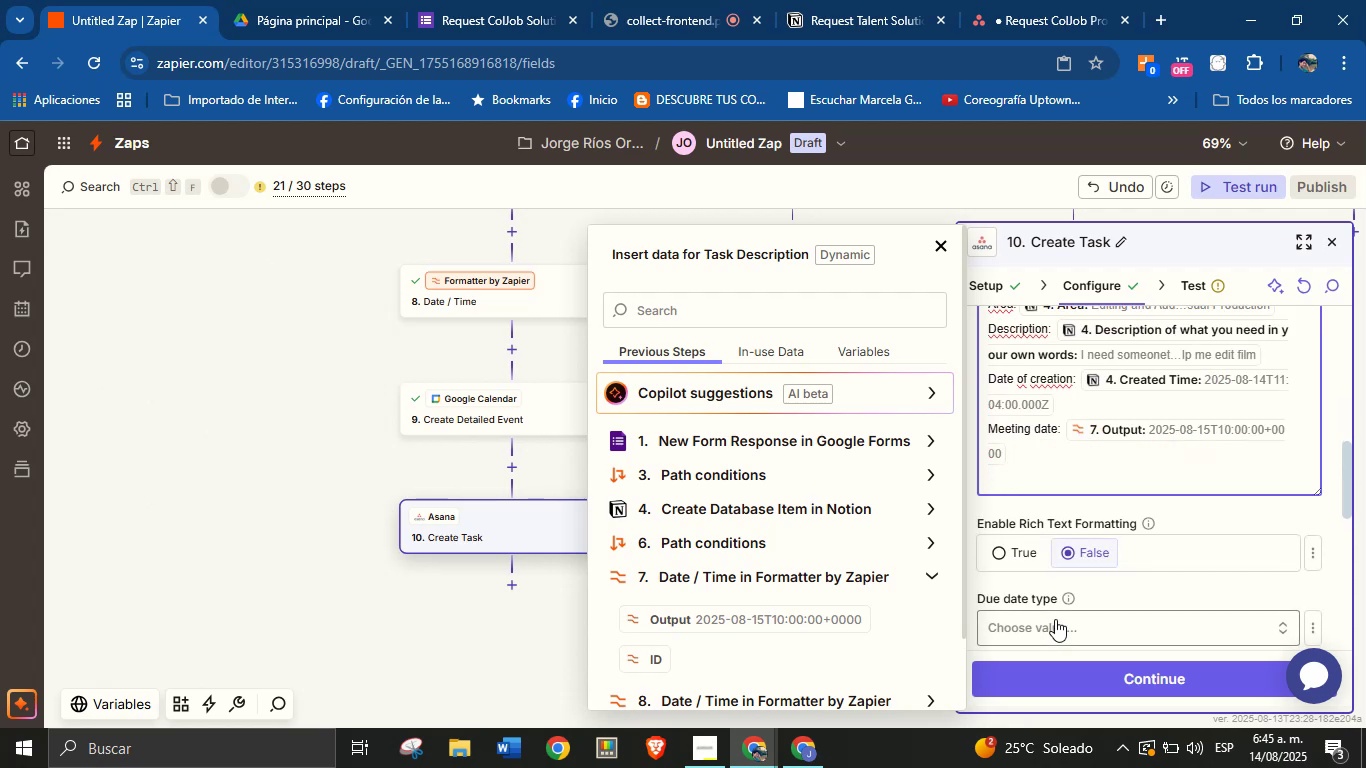 
type(Meei)
key(Backspace)
type(ting link> )
 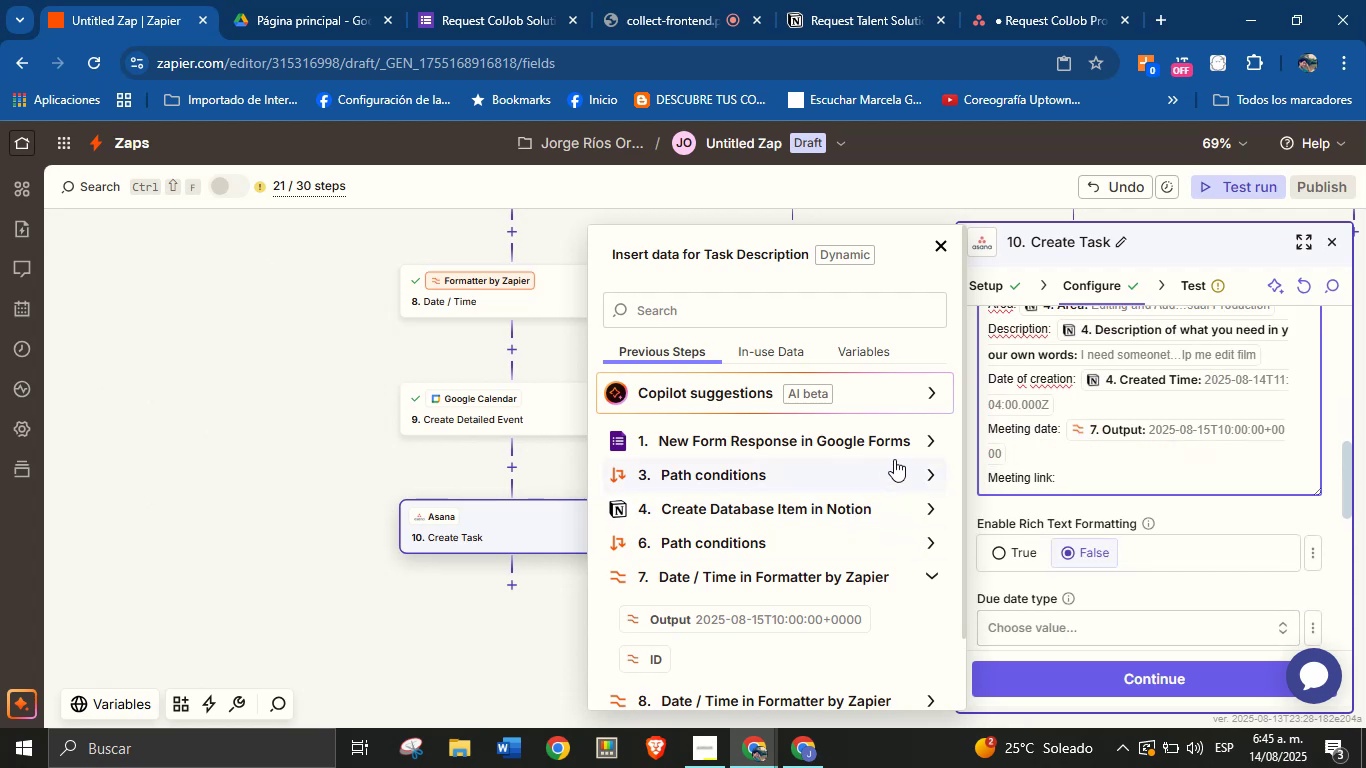 
left_click([931, 568])
 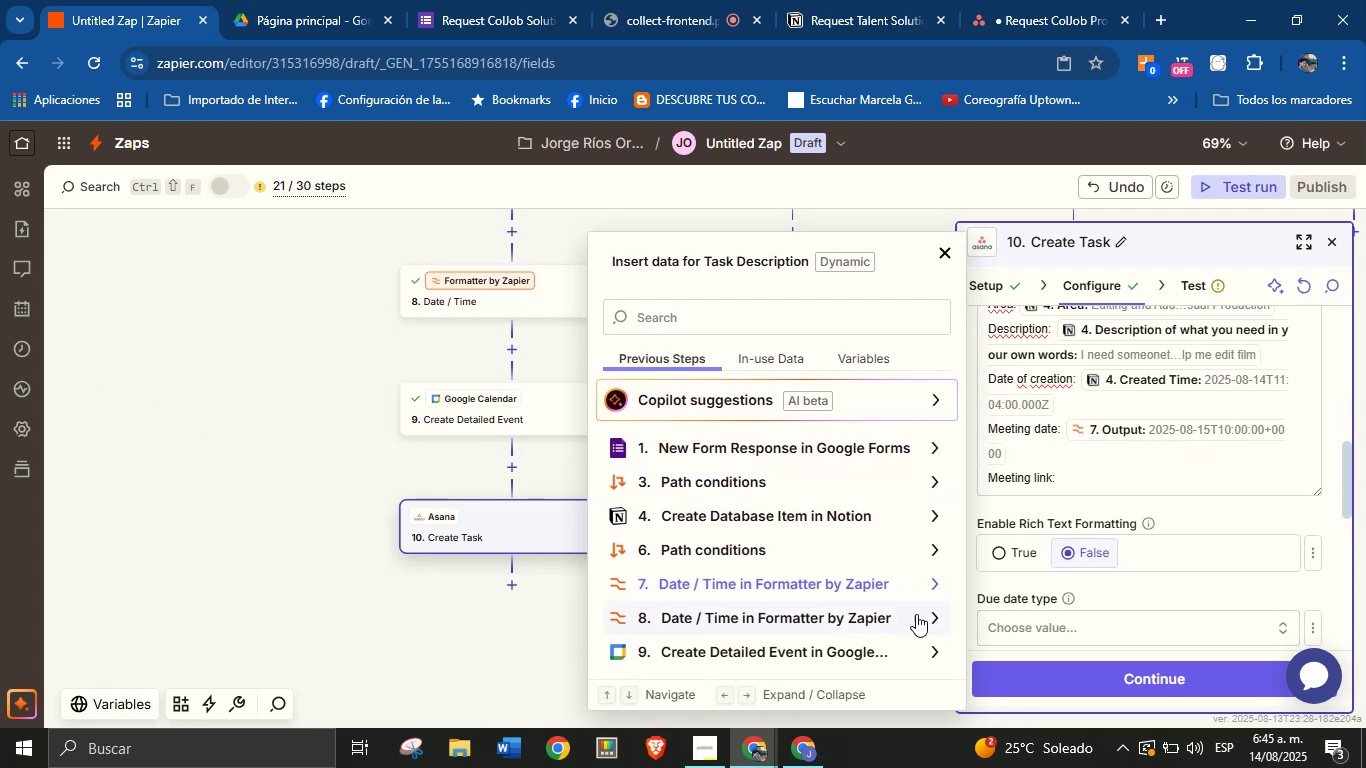 
left_click([932, 653])
 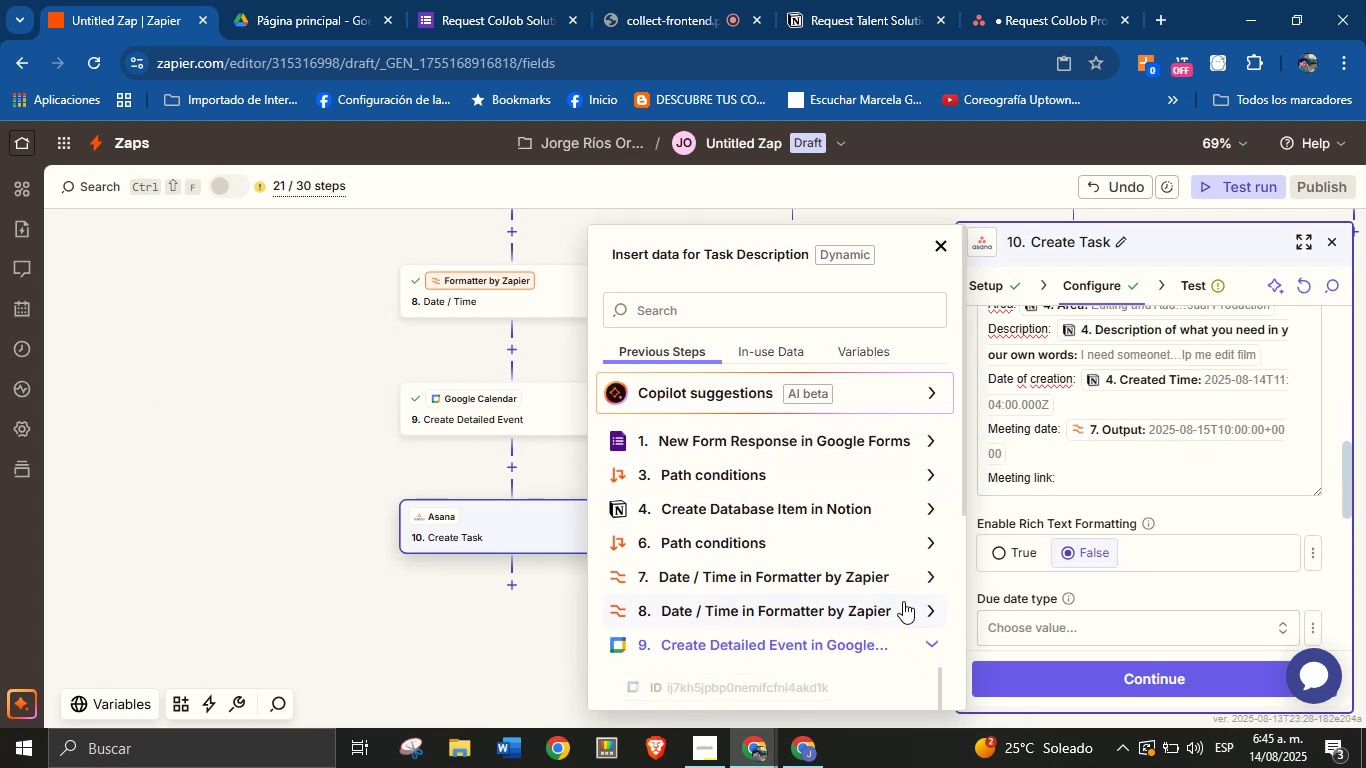 
scroll: coordinate [846, 540], scroll_direction: down, amount: 3.0
 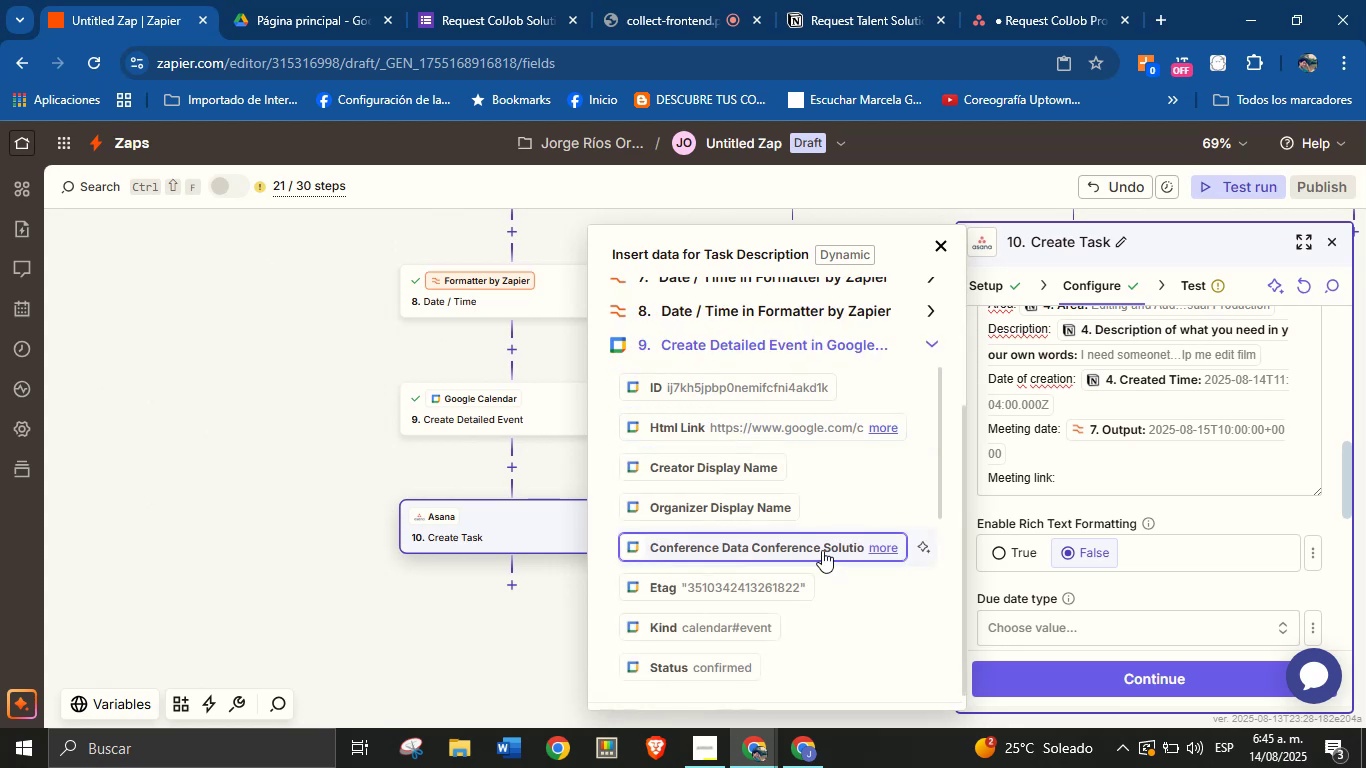 
scroll: coordinate [752, 404], scroll_direction: up, amount: 3.0
 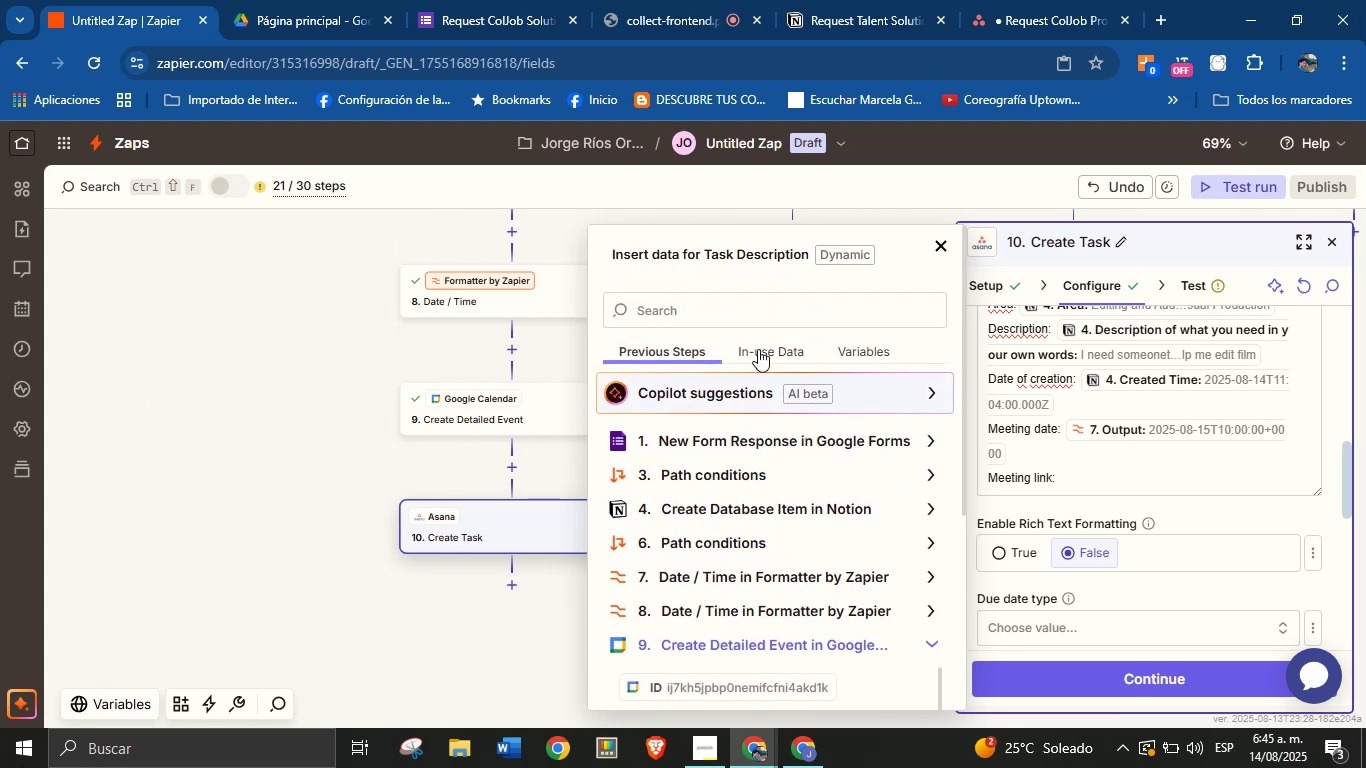 
left_click([760, 326])
 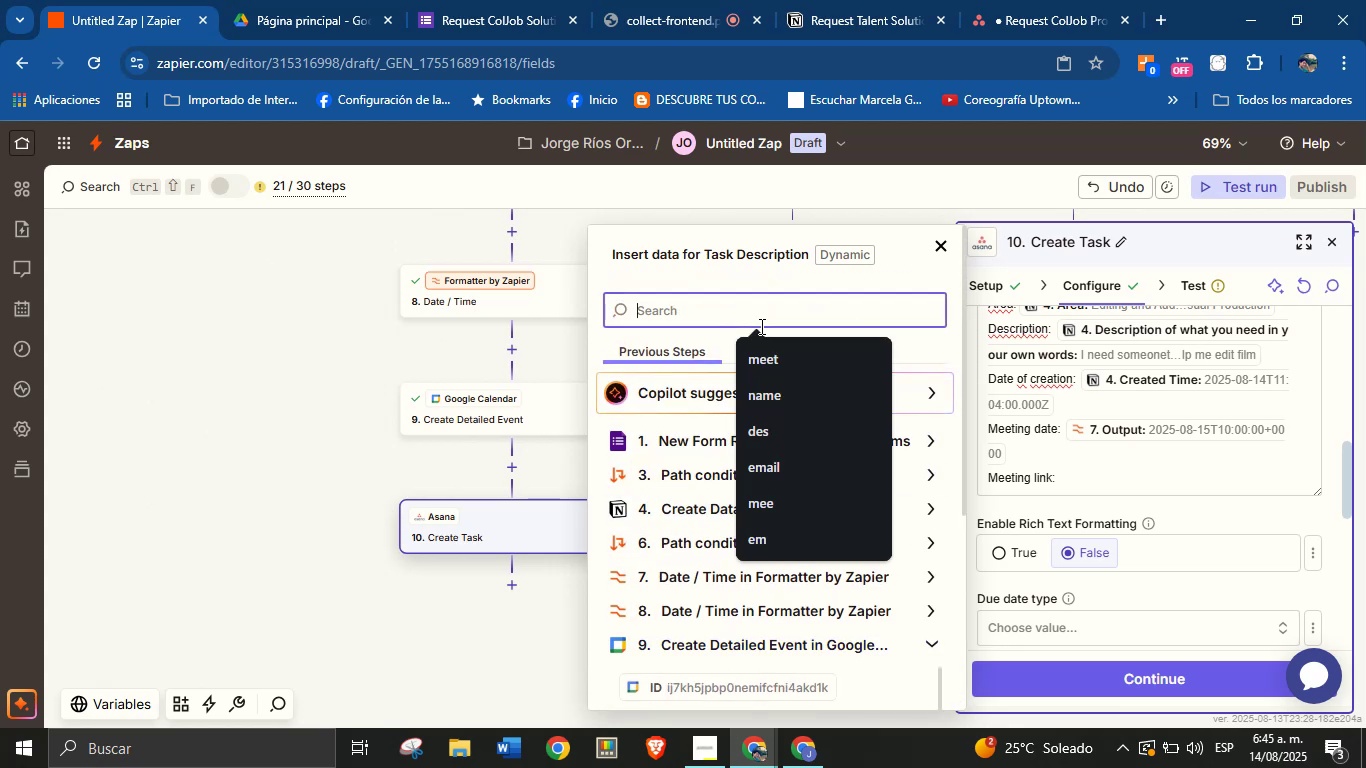 
type(meet)
 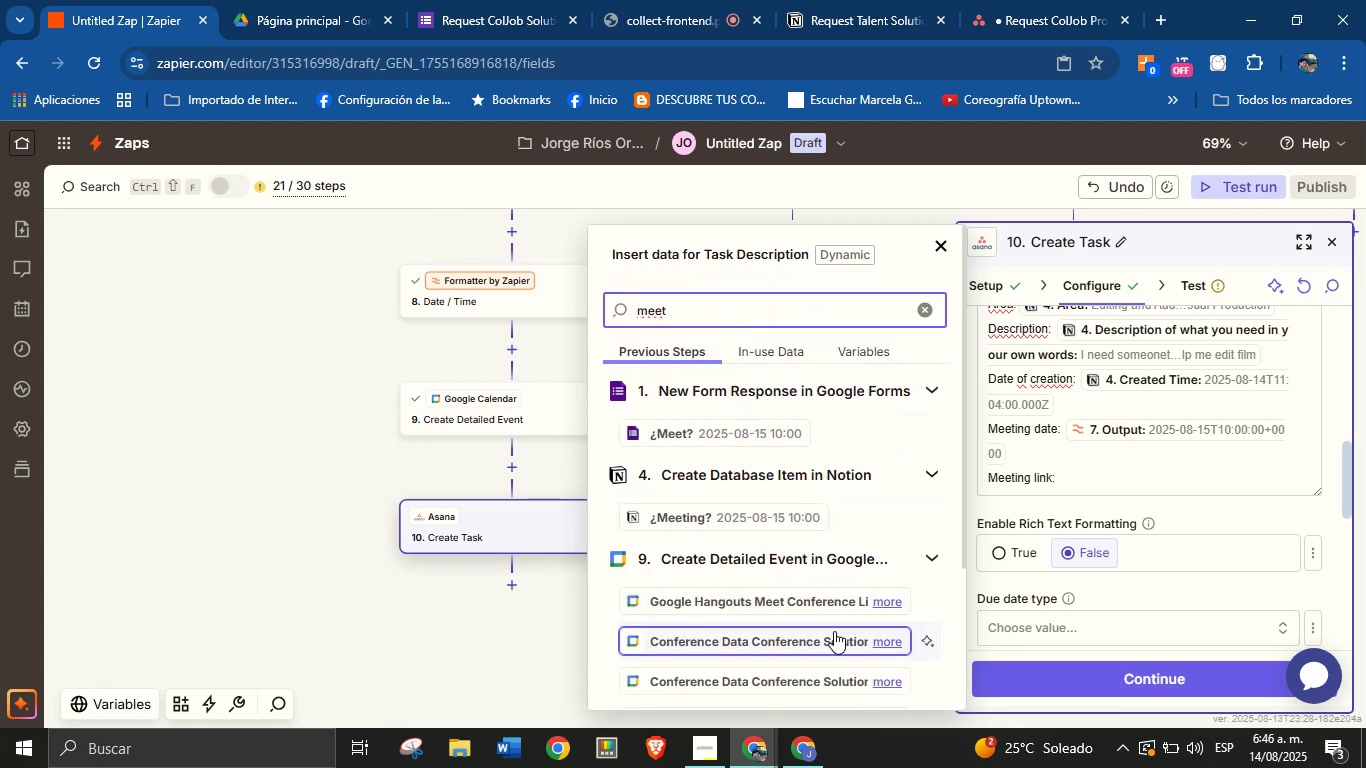 
left_click([889, 596])
 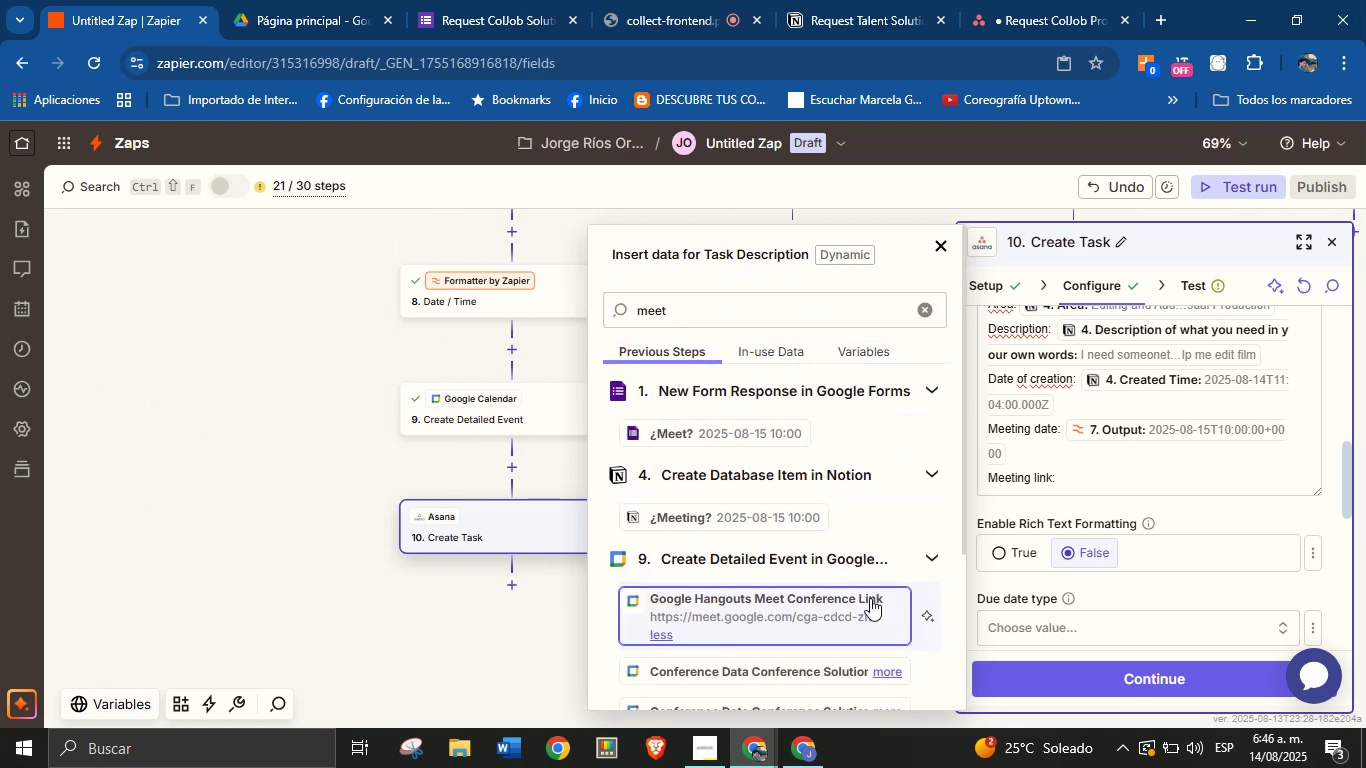 
scroll: coordinate [821, 572], scroll_direction: down, amount: 1.0
 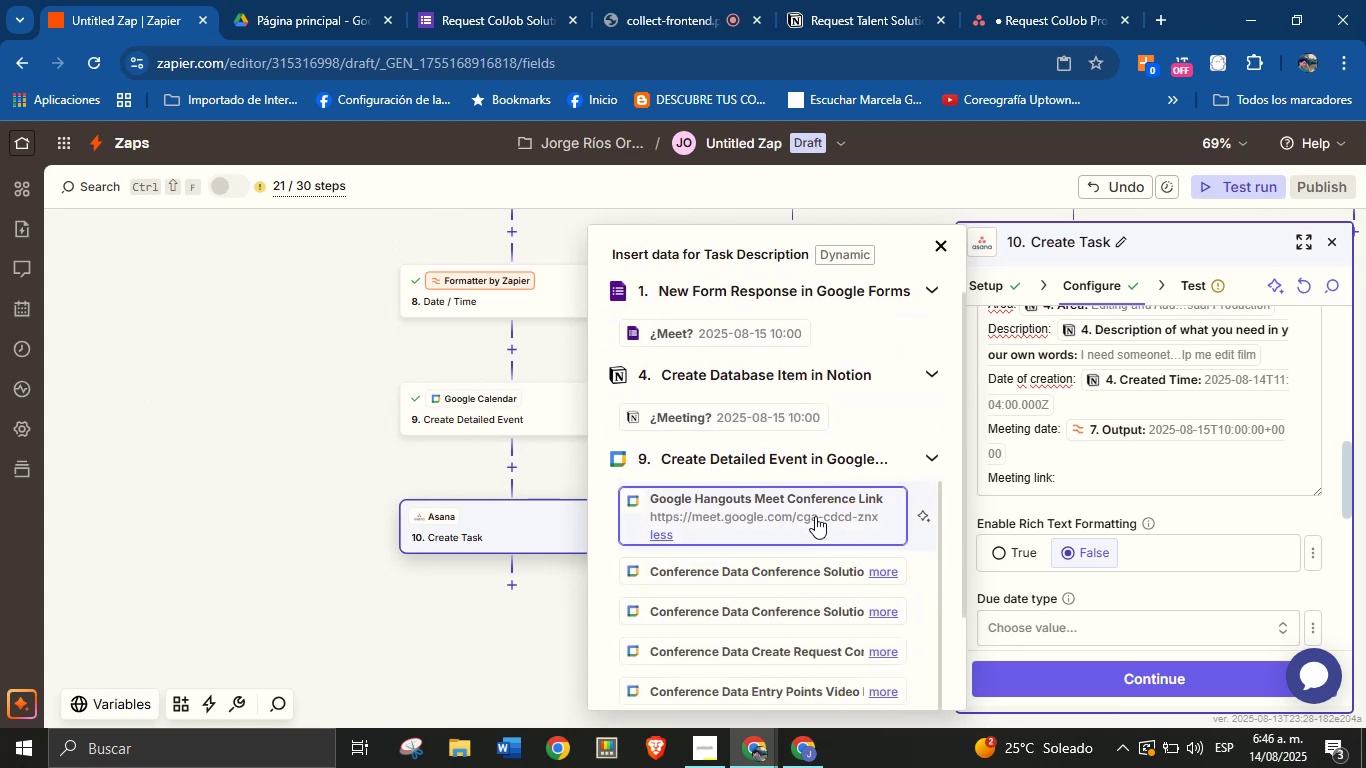 
left_click([815, 516])
 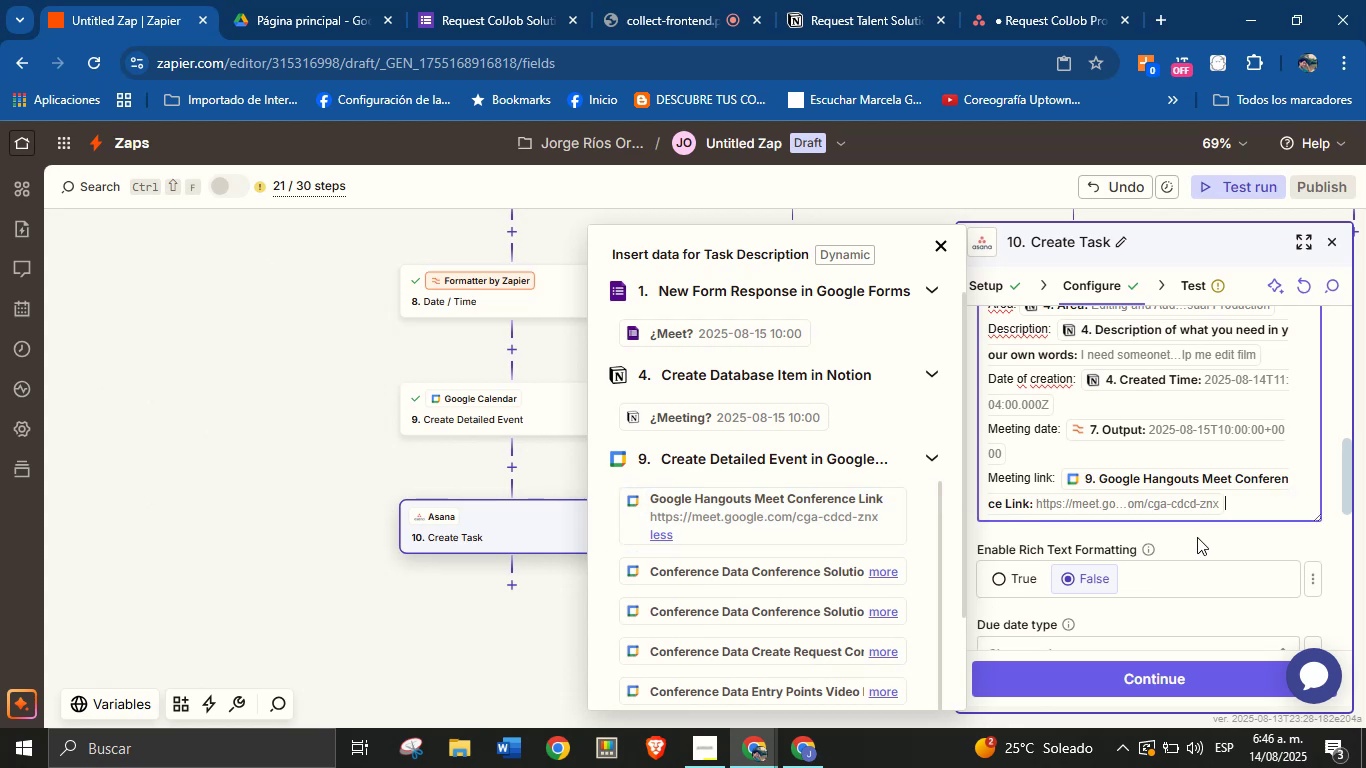 
left_click([1197, 545])
 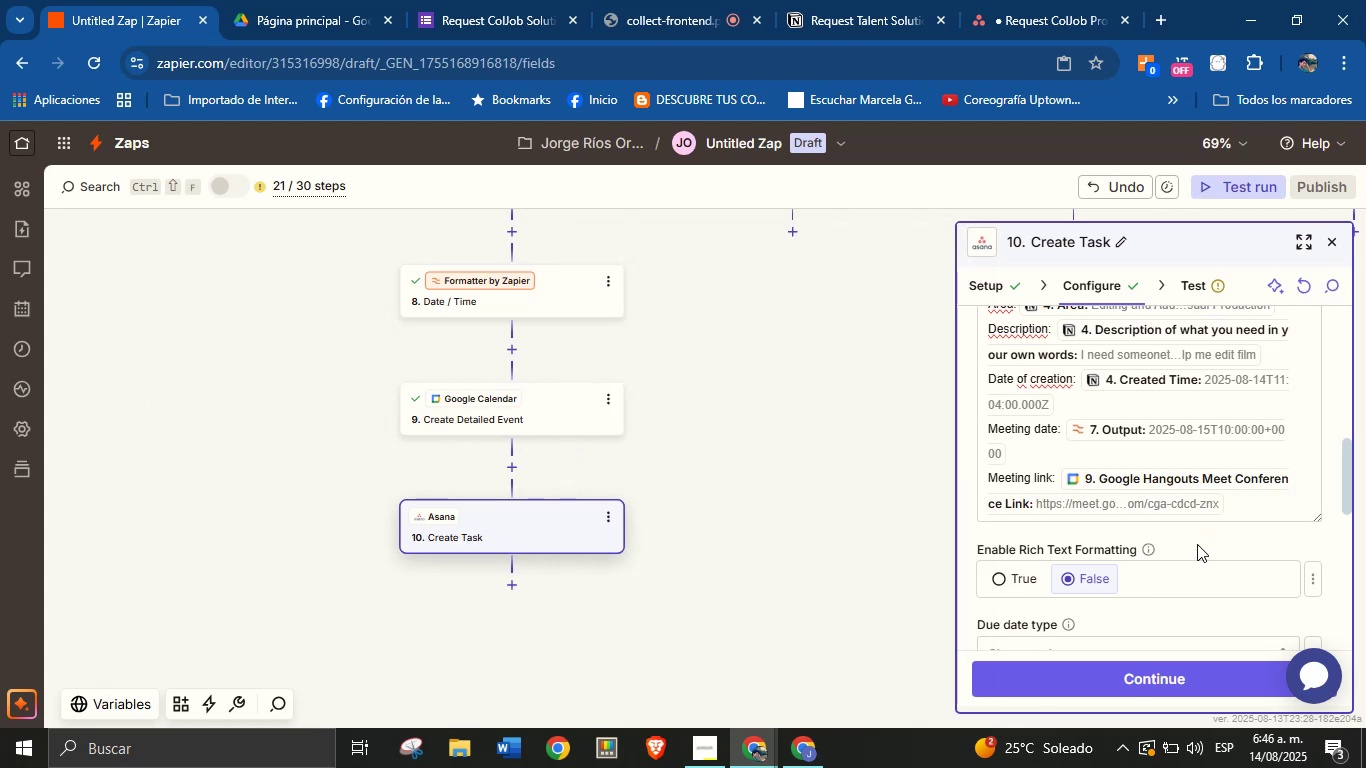 
scroll: coordinate [1129, 413], scroll_direction: up, amount: 2.0
 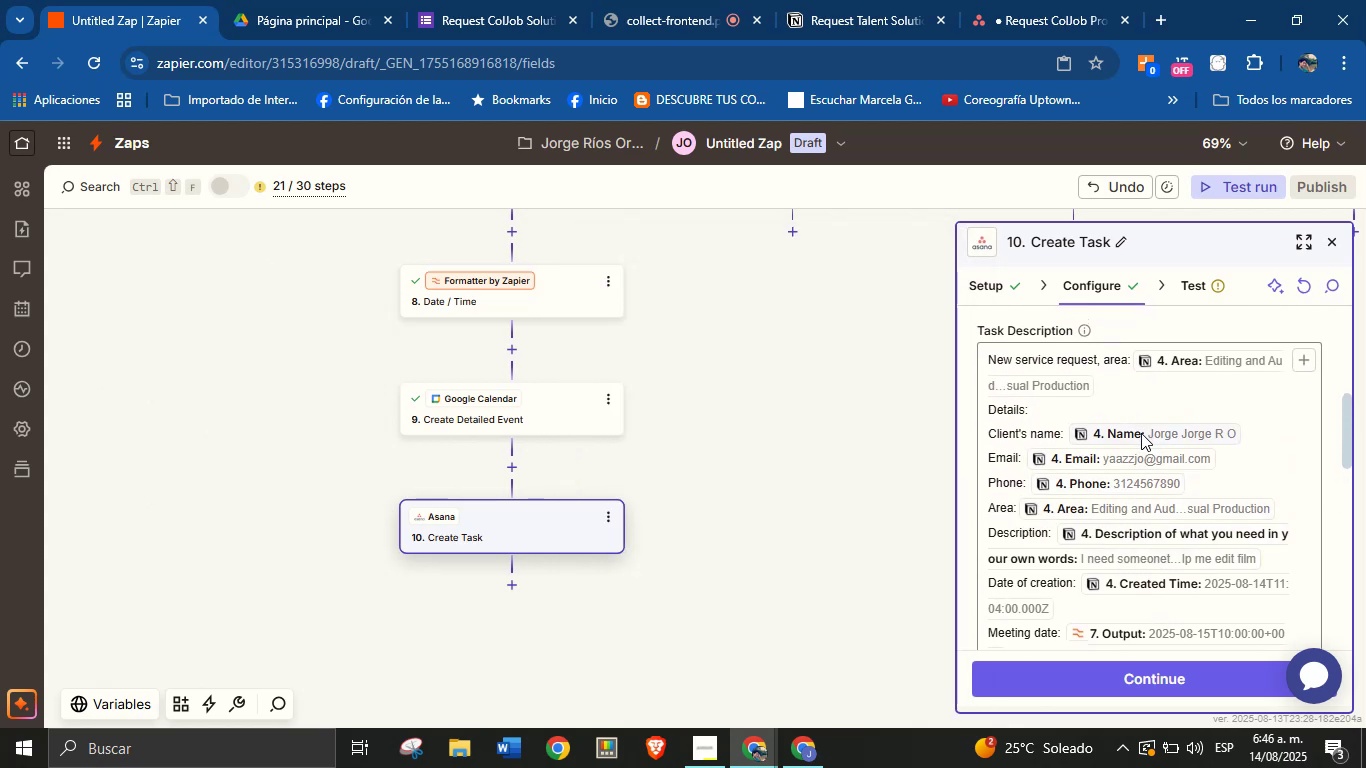 
scroll: coordinate [1116, 516], scroll_direction: down, amount: 7.0
 